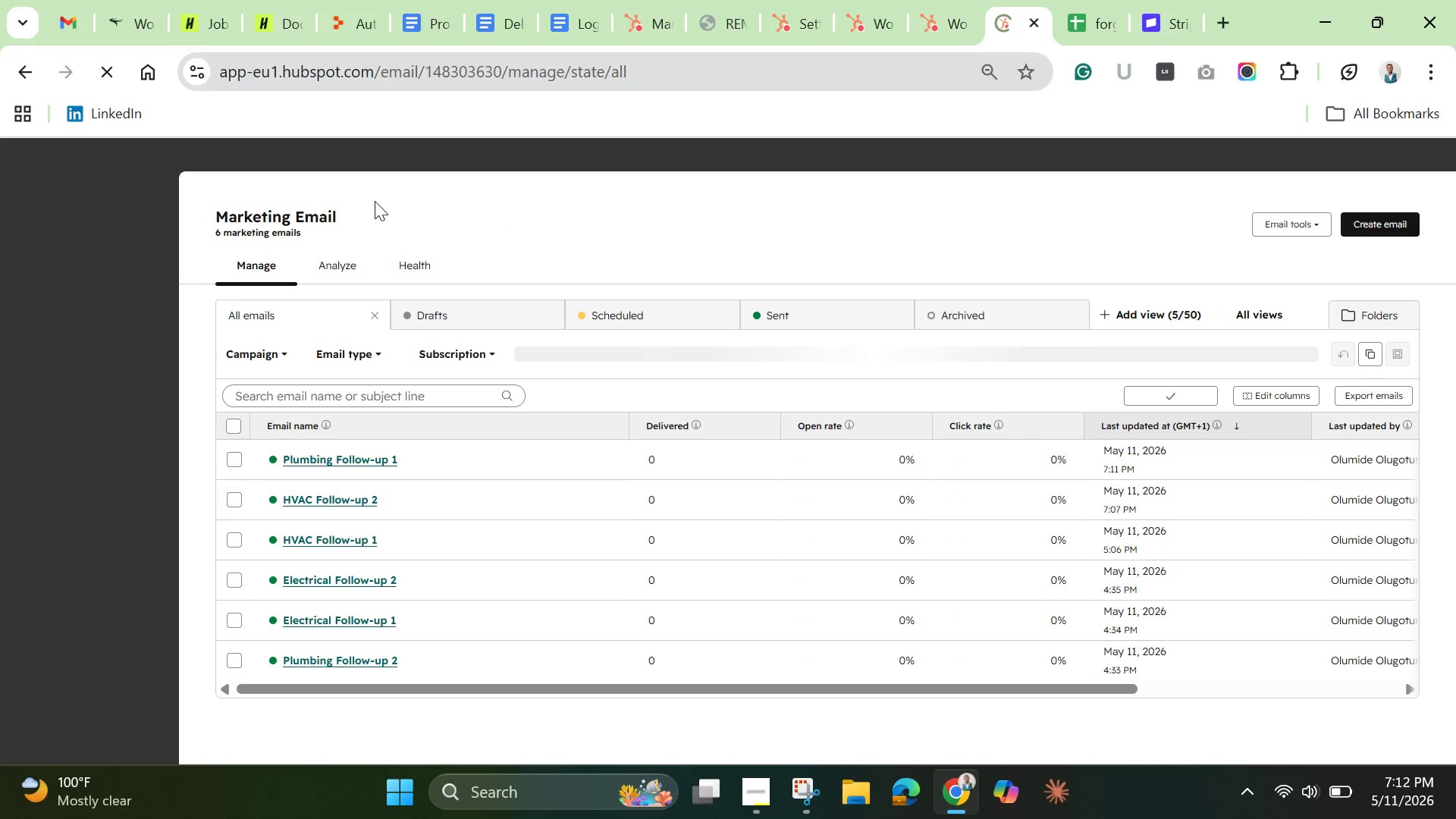 
wait(12.48)
 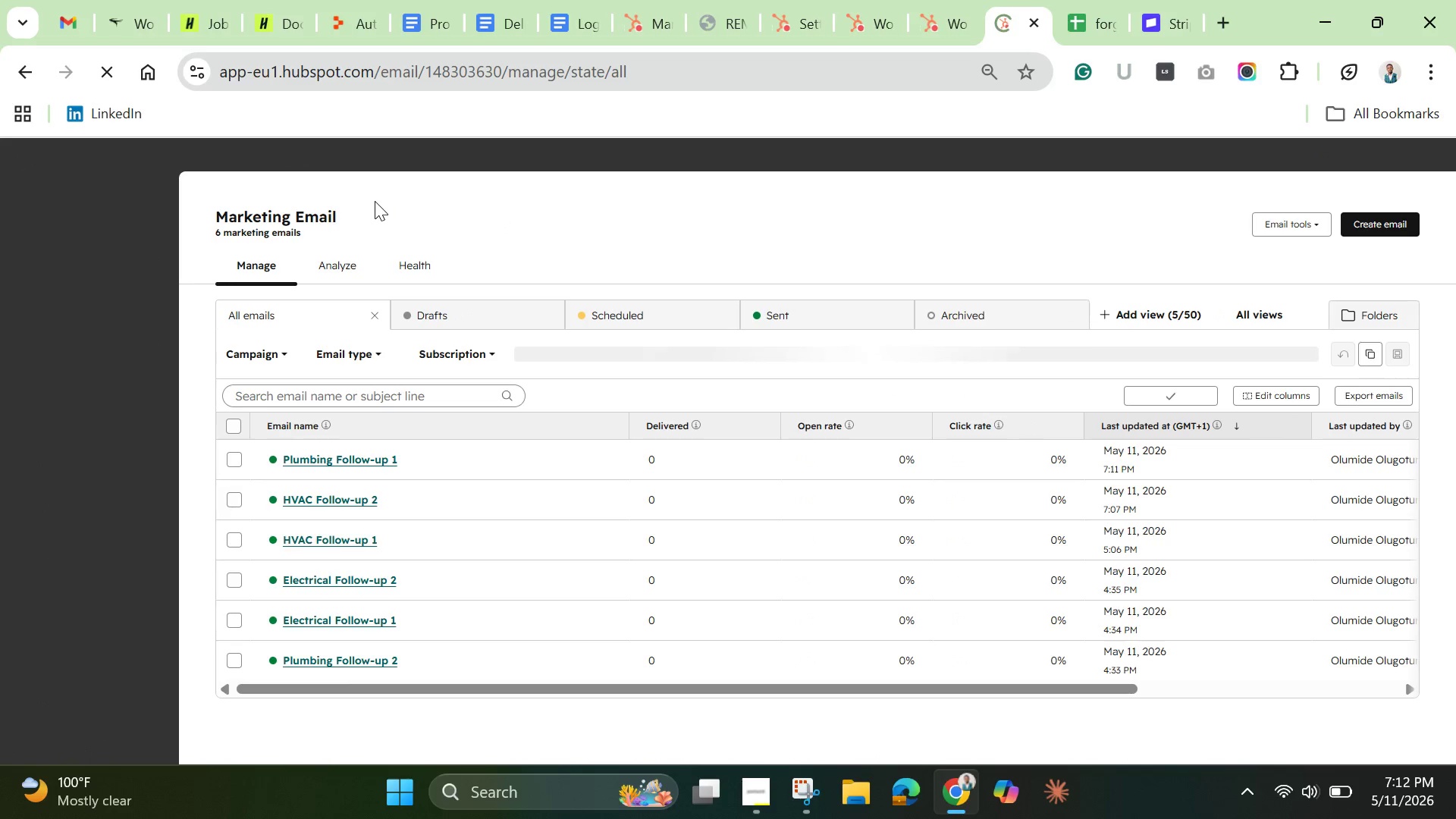 
left_click([362, 657])
 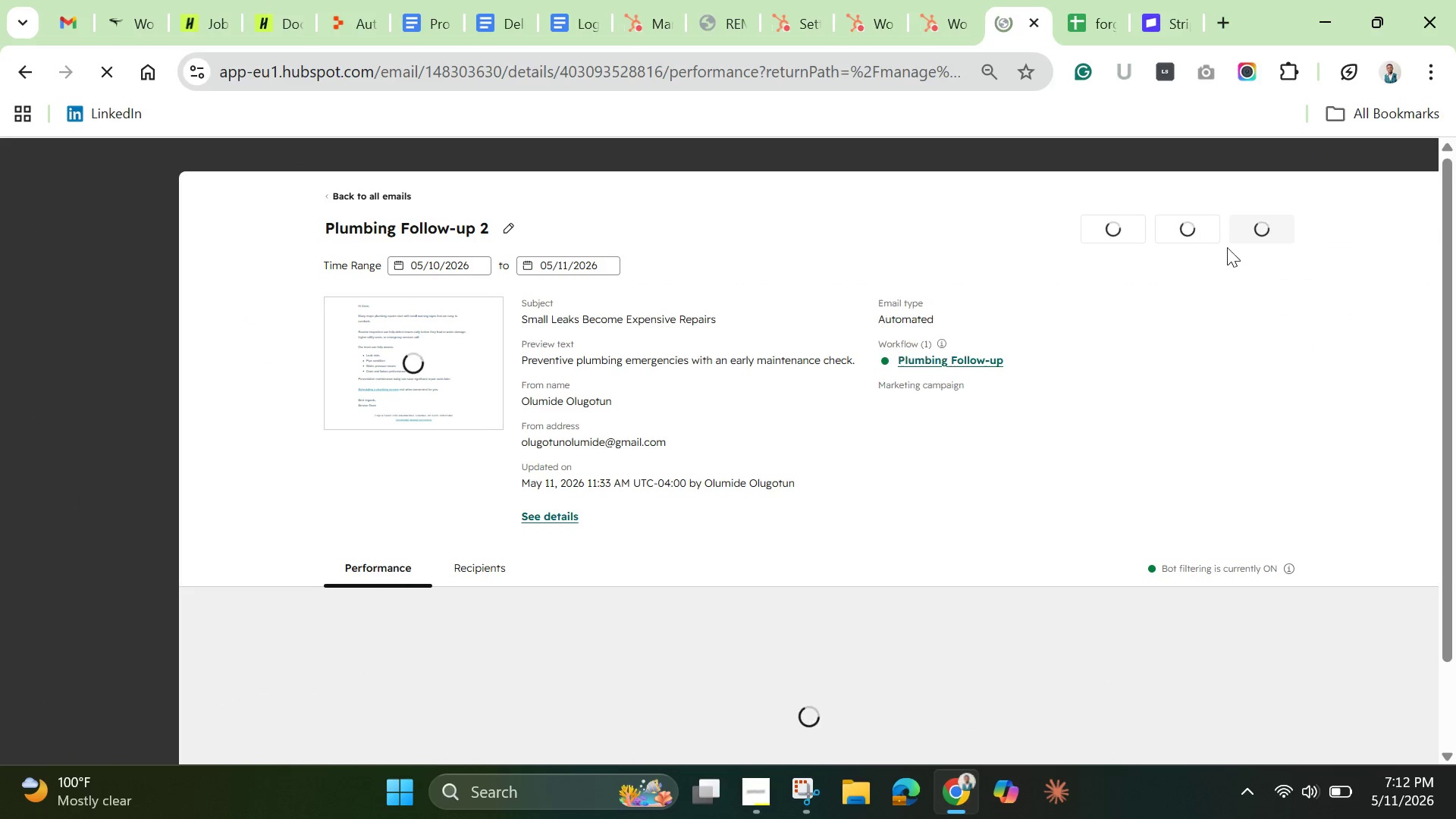 
wait(6.8)
 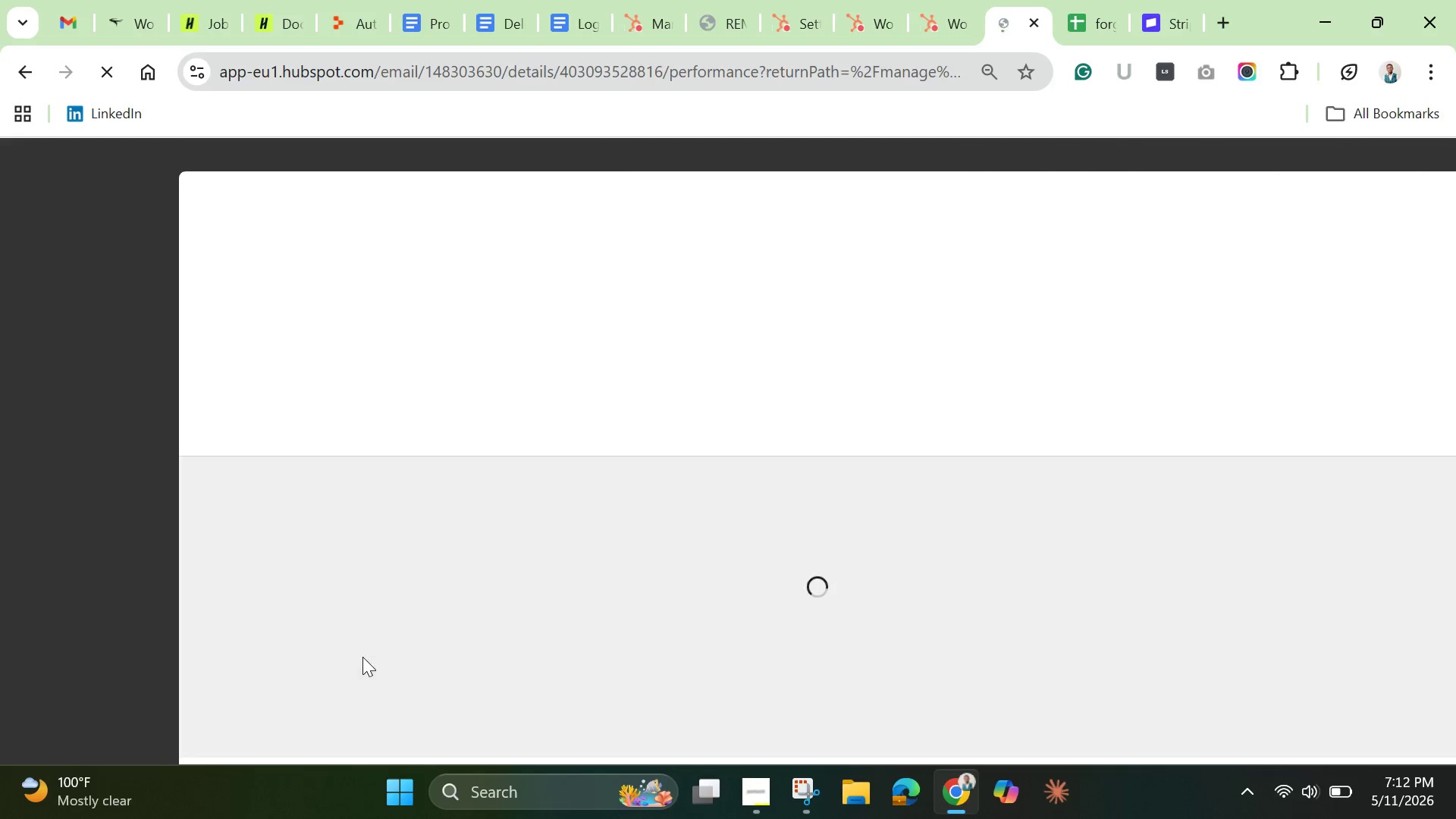 
left_click([1254, 231])
 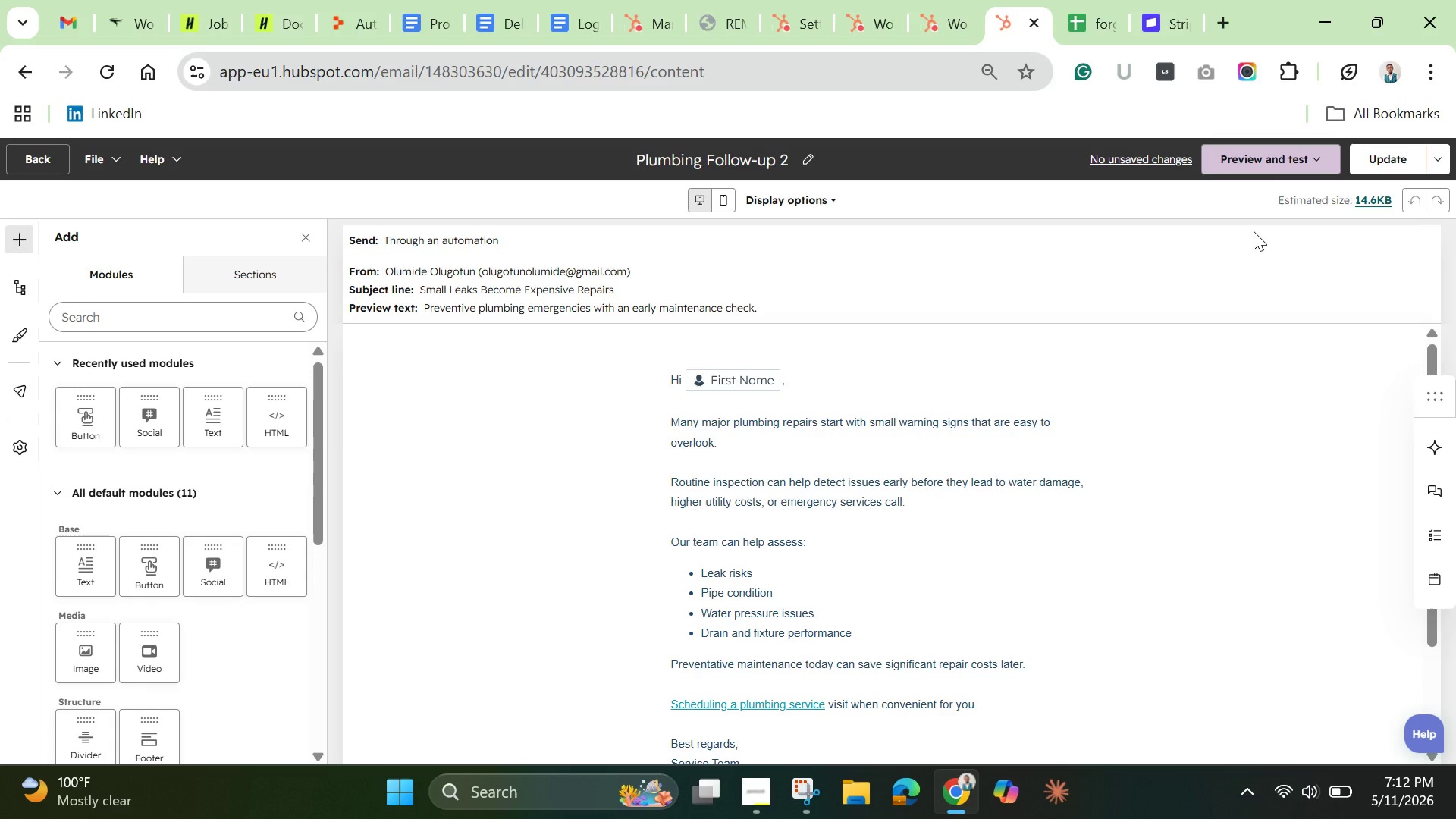 
wait(22.59)
 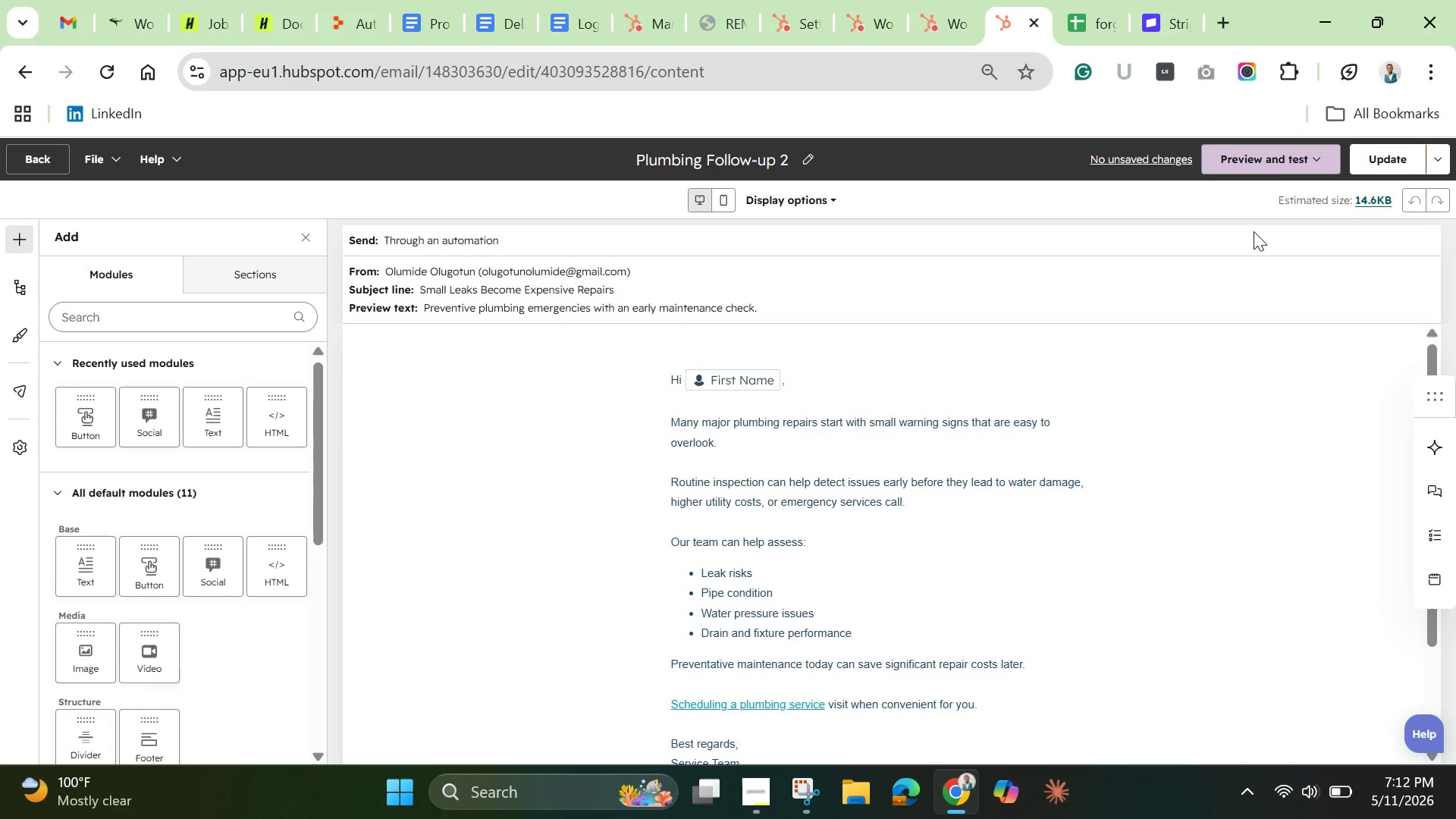 
left_click([686, 423])
 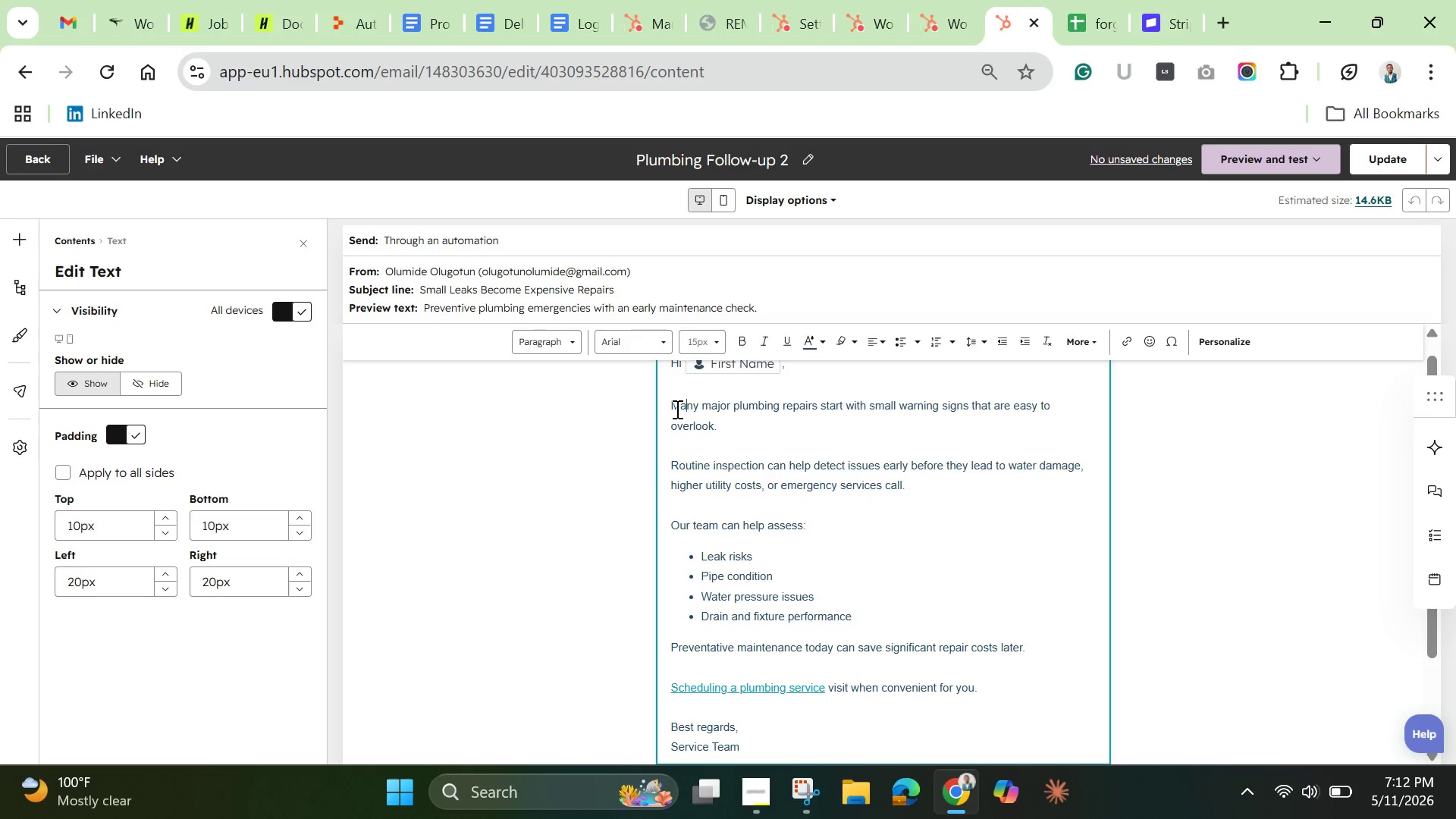 
left_click([673, 407])
 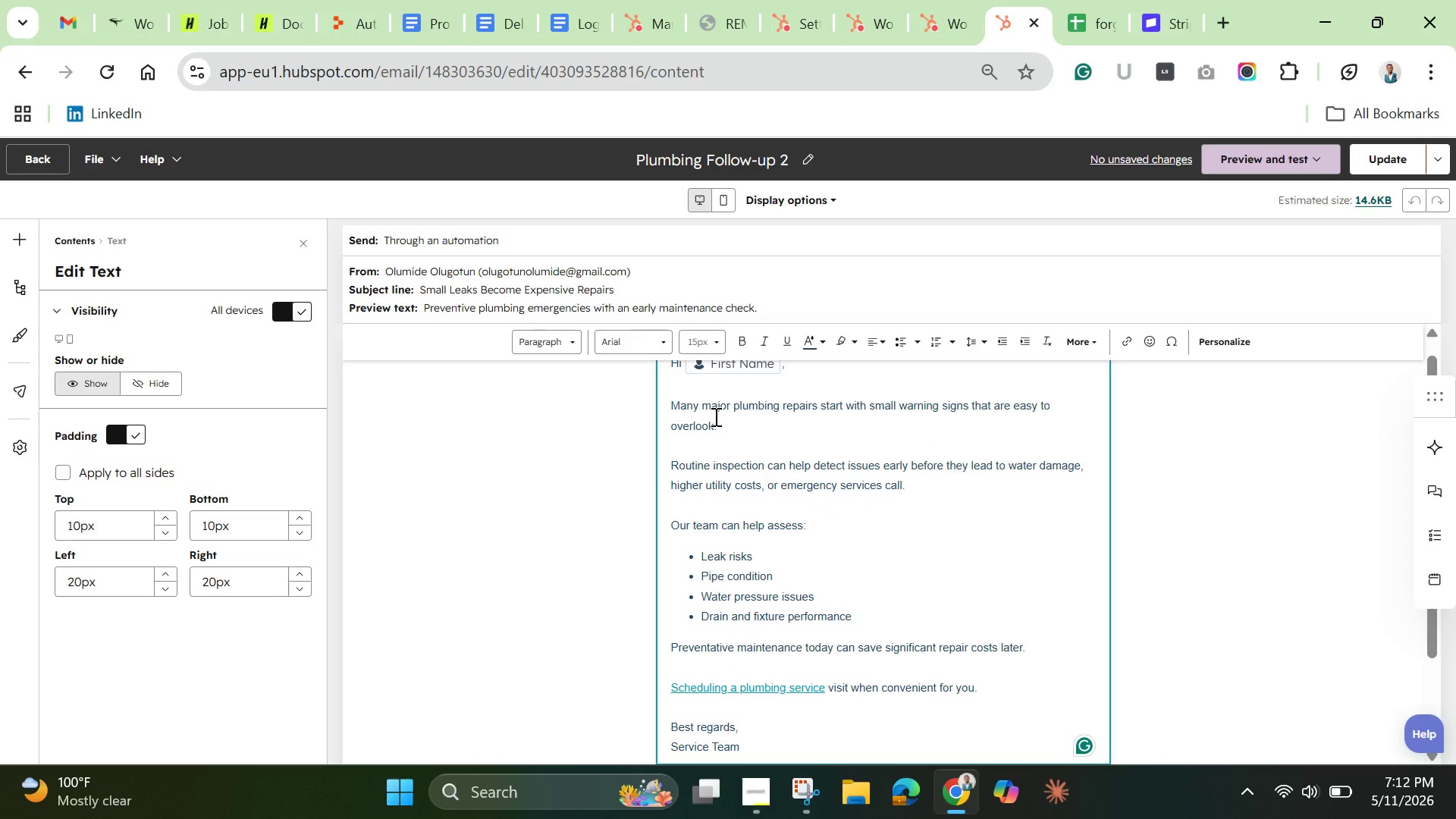 
key(Control+V)
 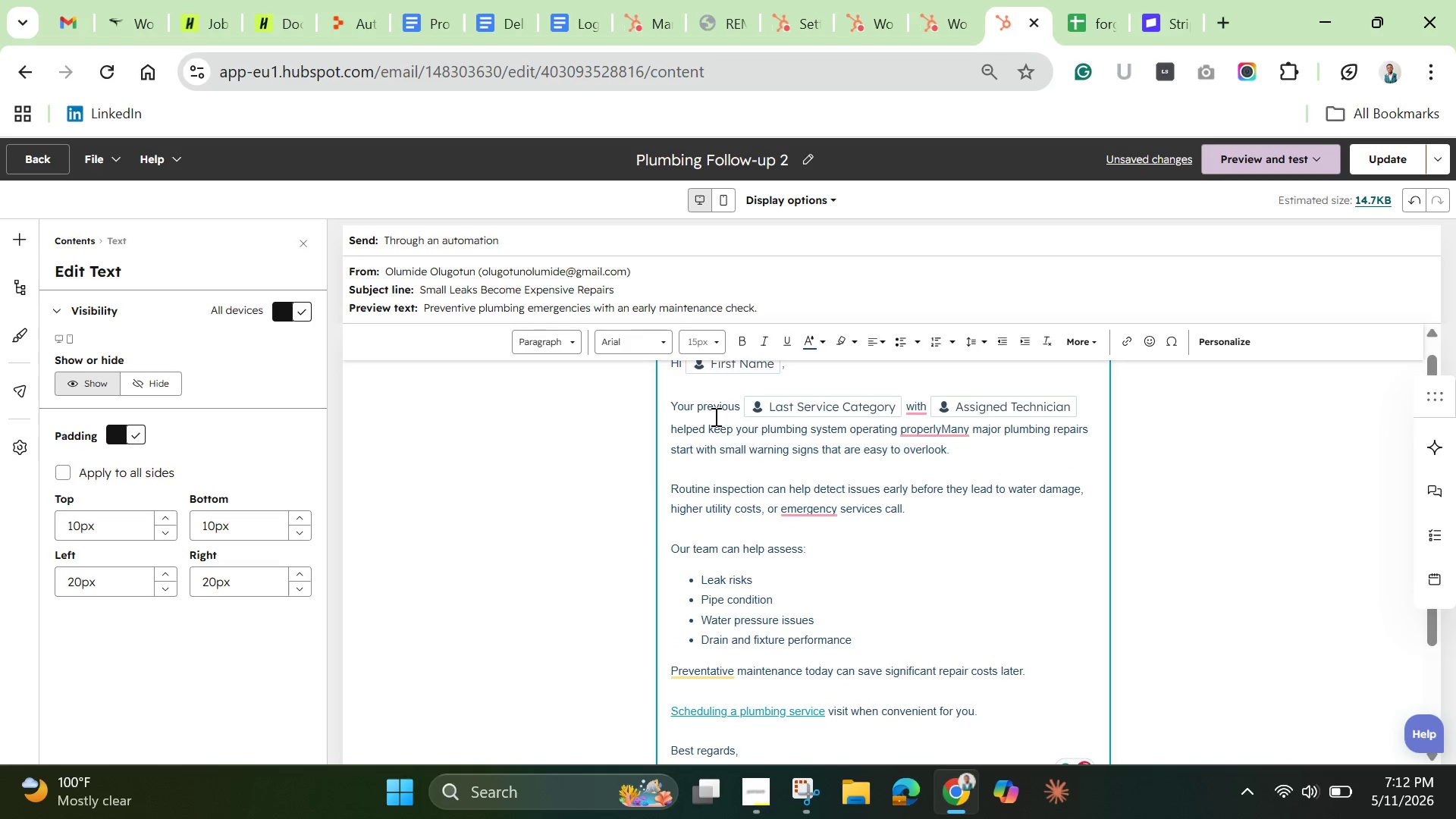 
key(Period)
 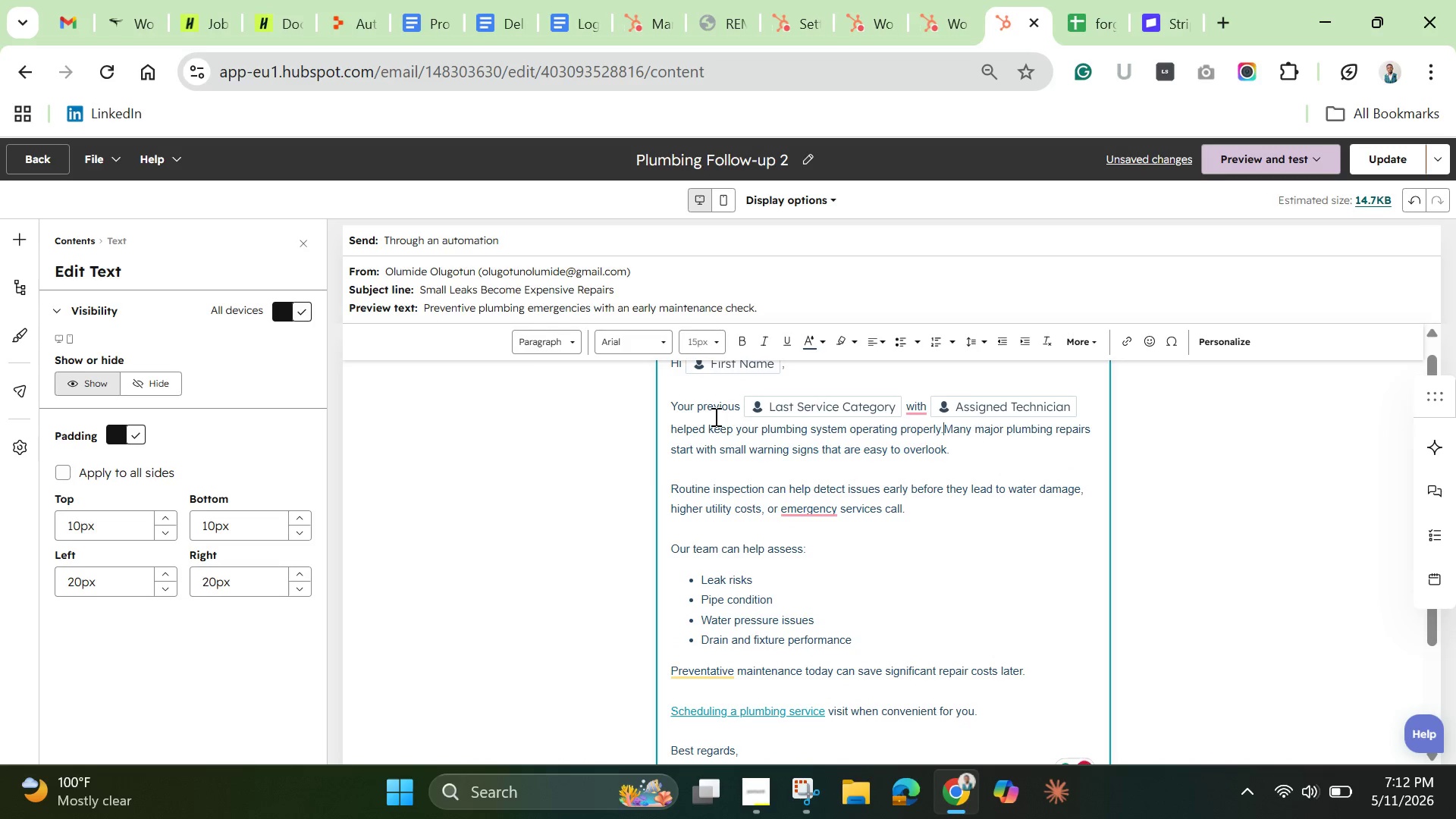 
key(Space)
 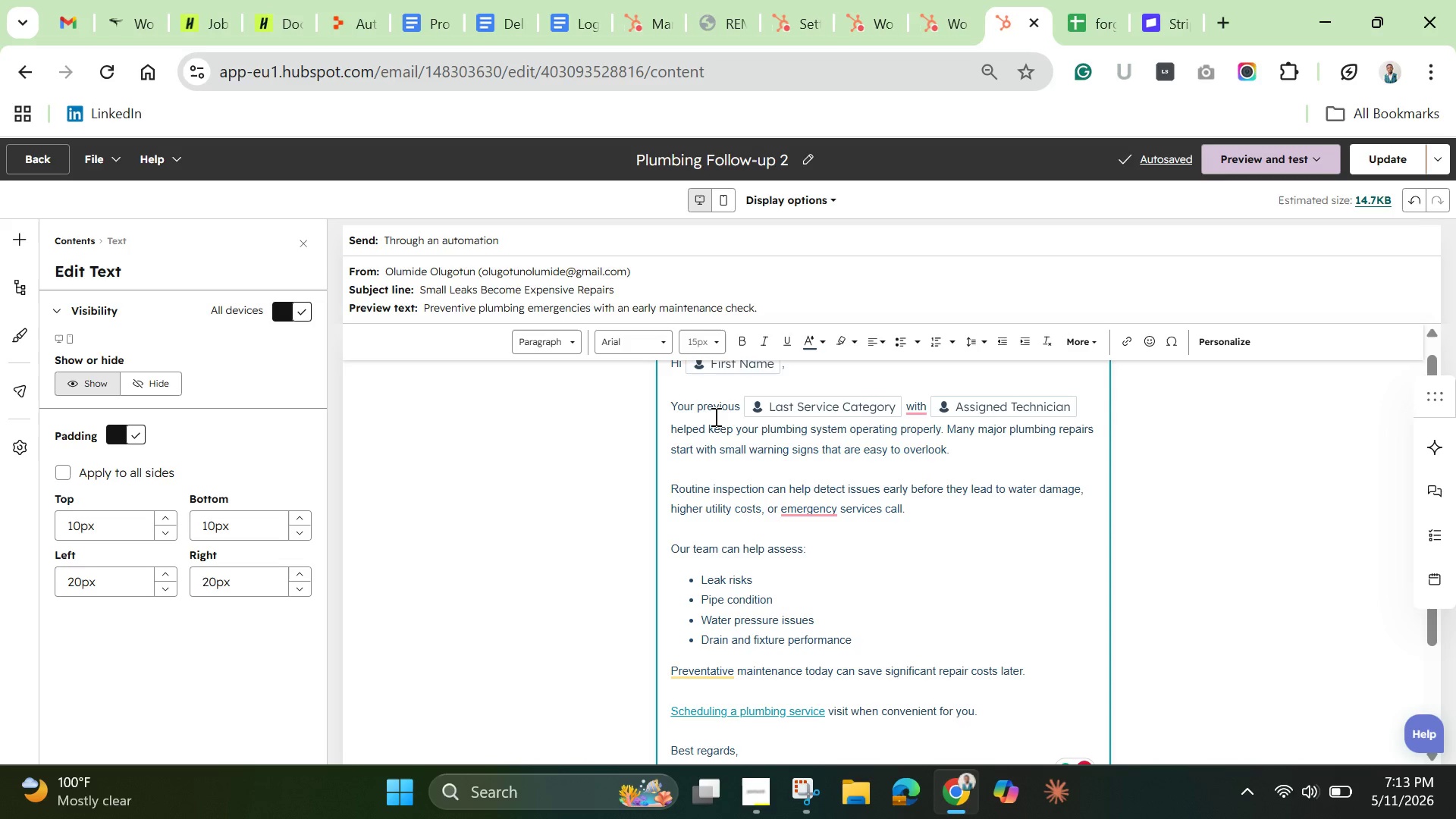 
wait(10.8)
 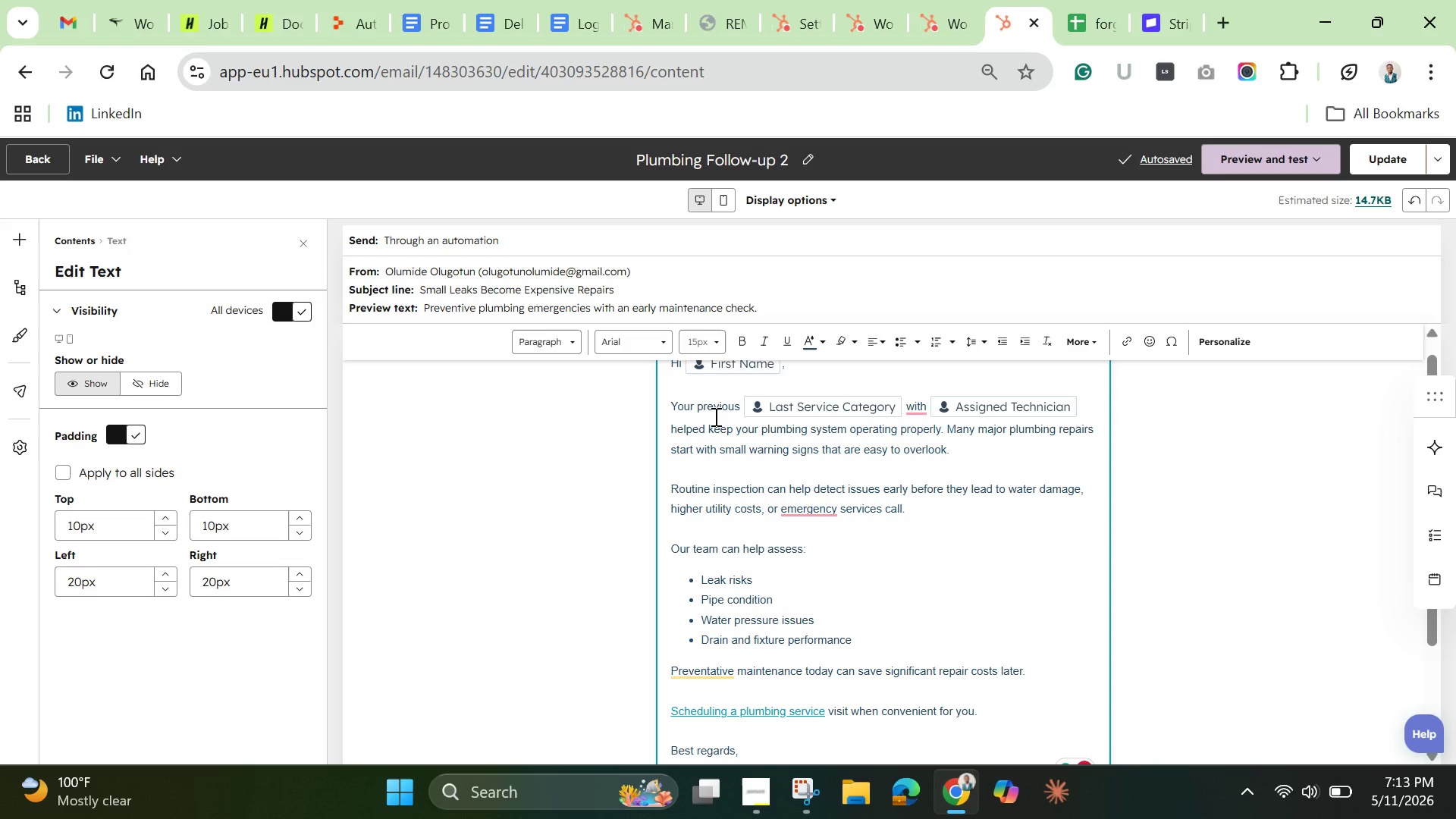 
left_click([730, 428])
 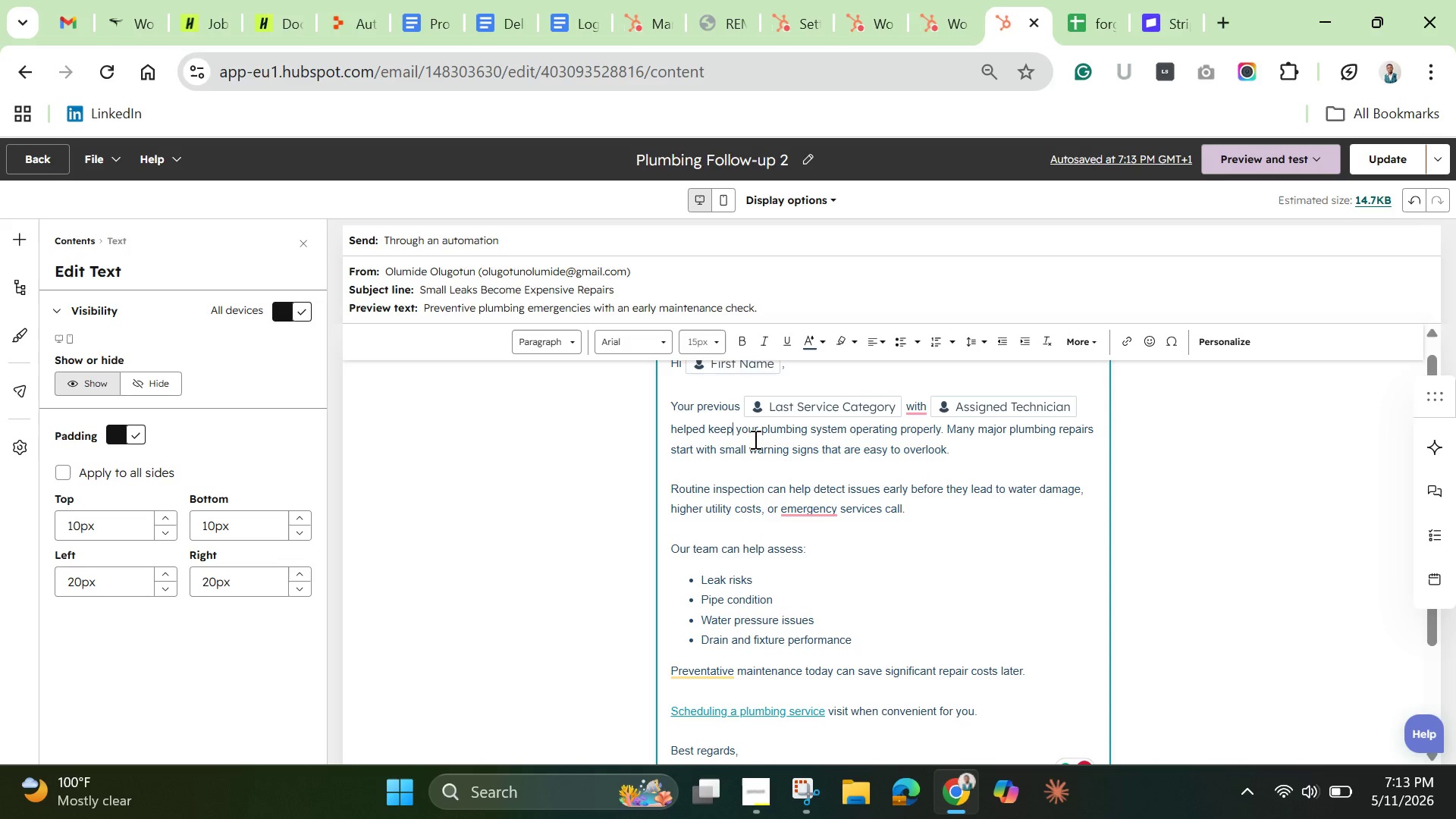 
key(Backspace)
 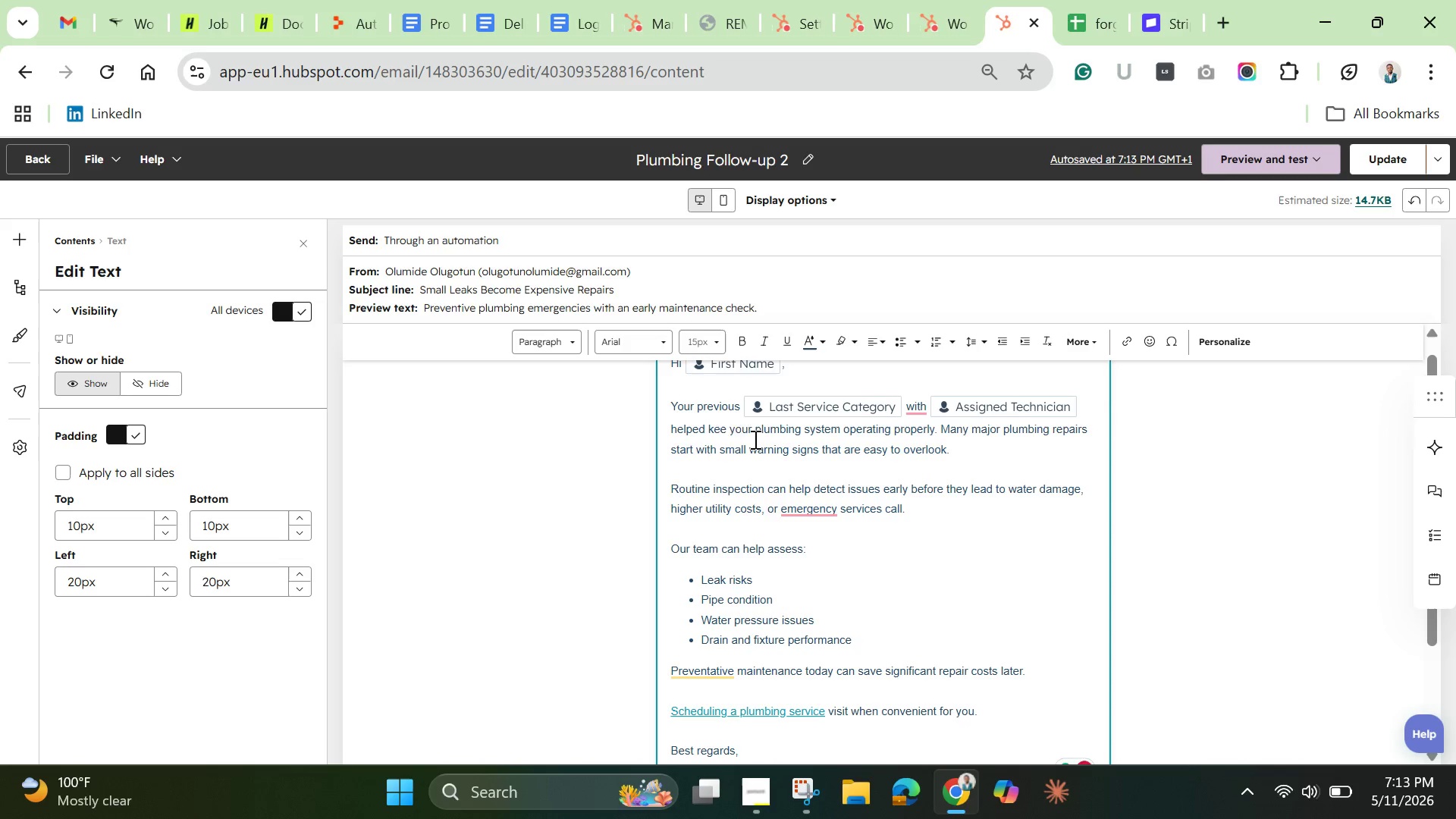 
key(Backspace)
 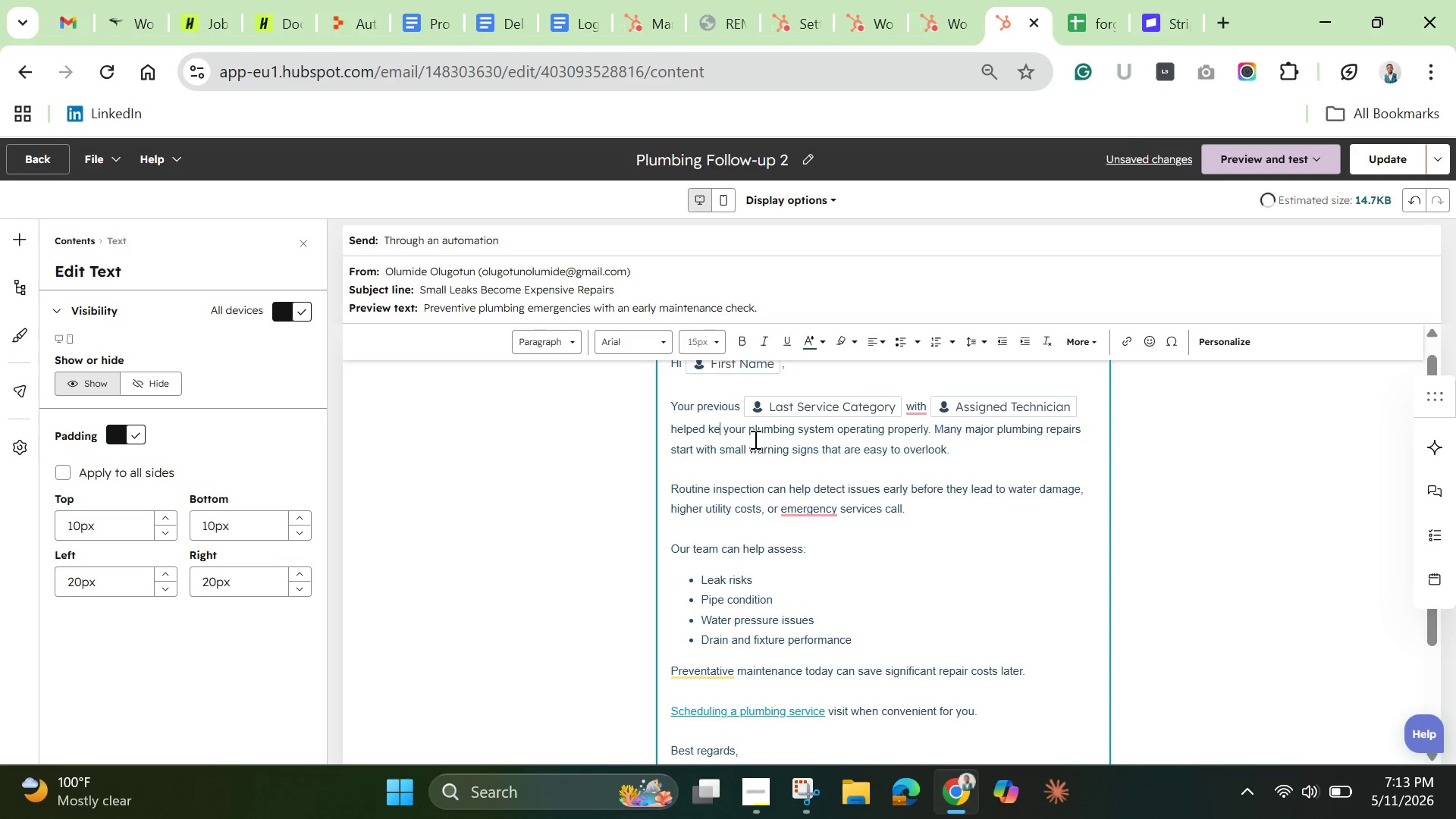 
key(Backspace)
 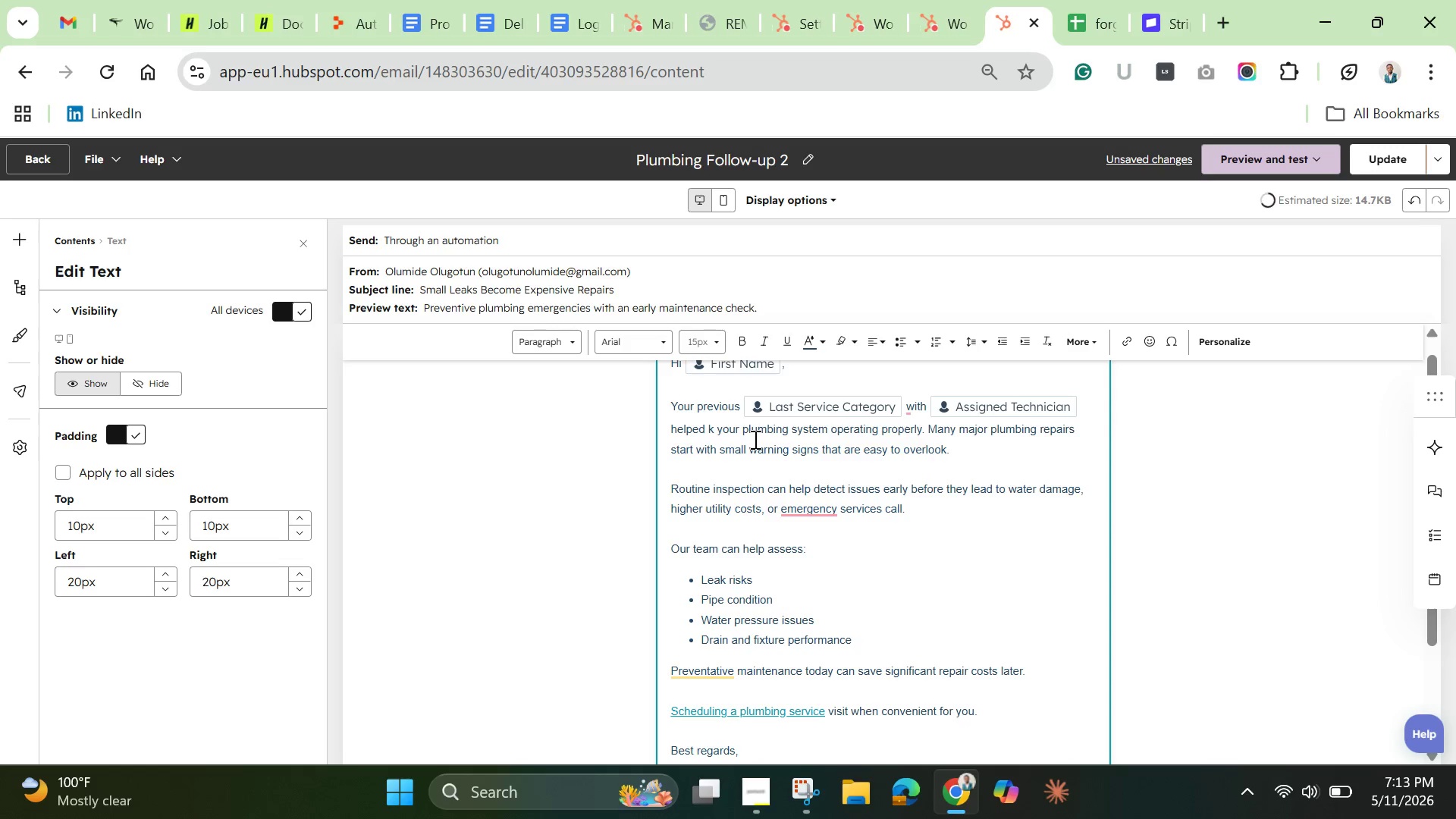 
key(Backspace)
 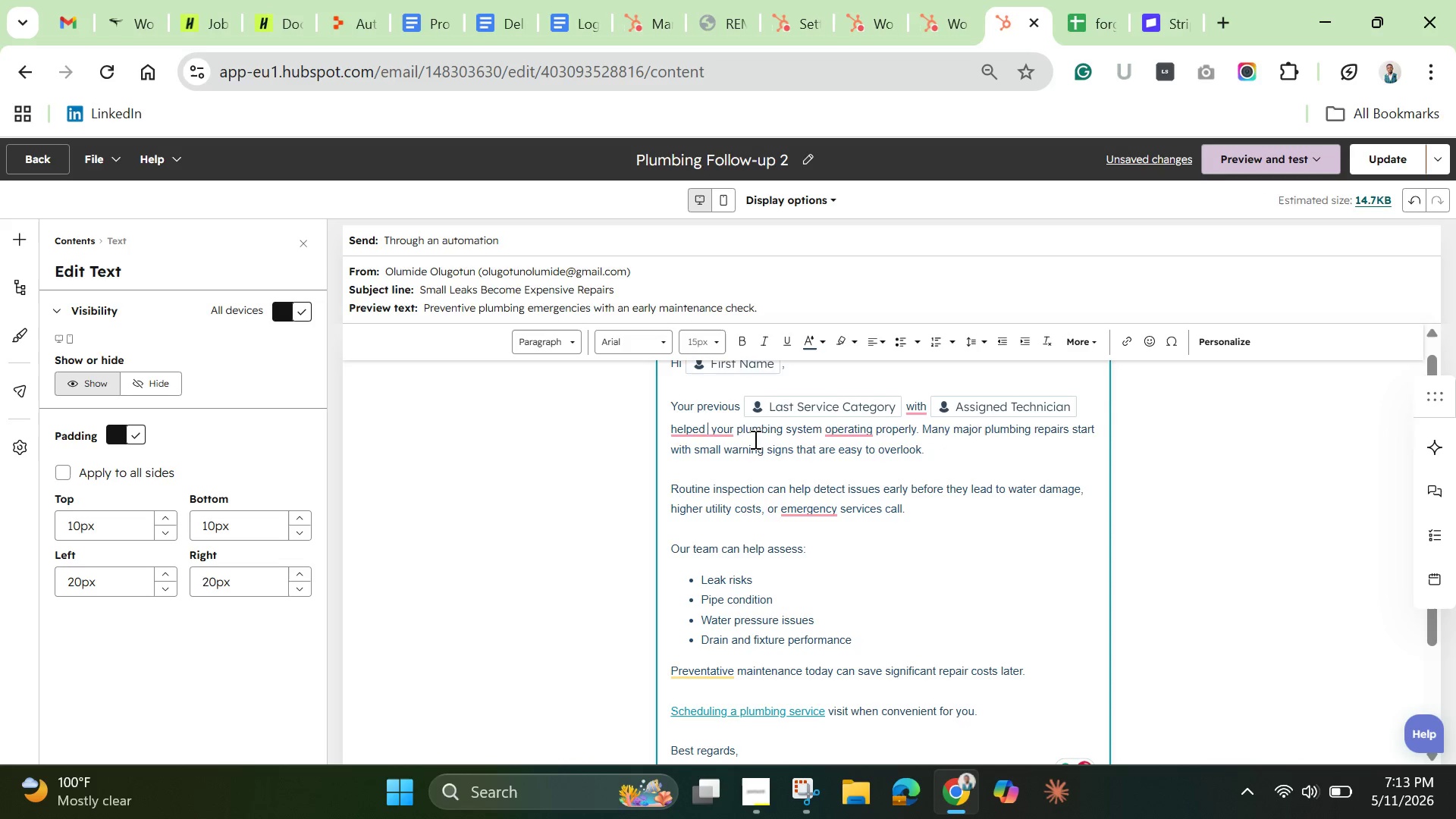 
type(identify )
 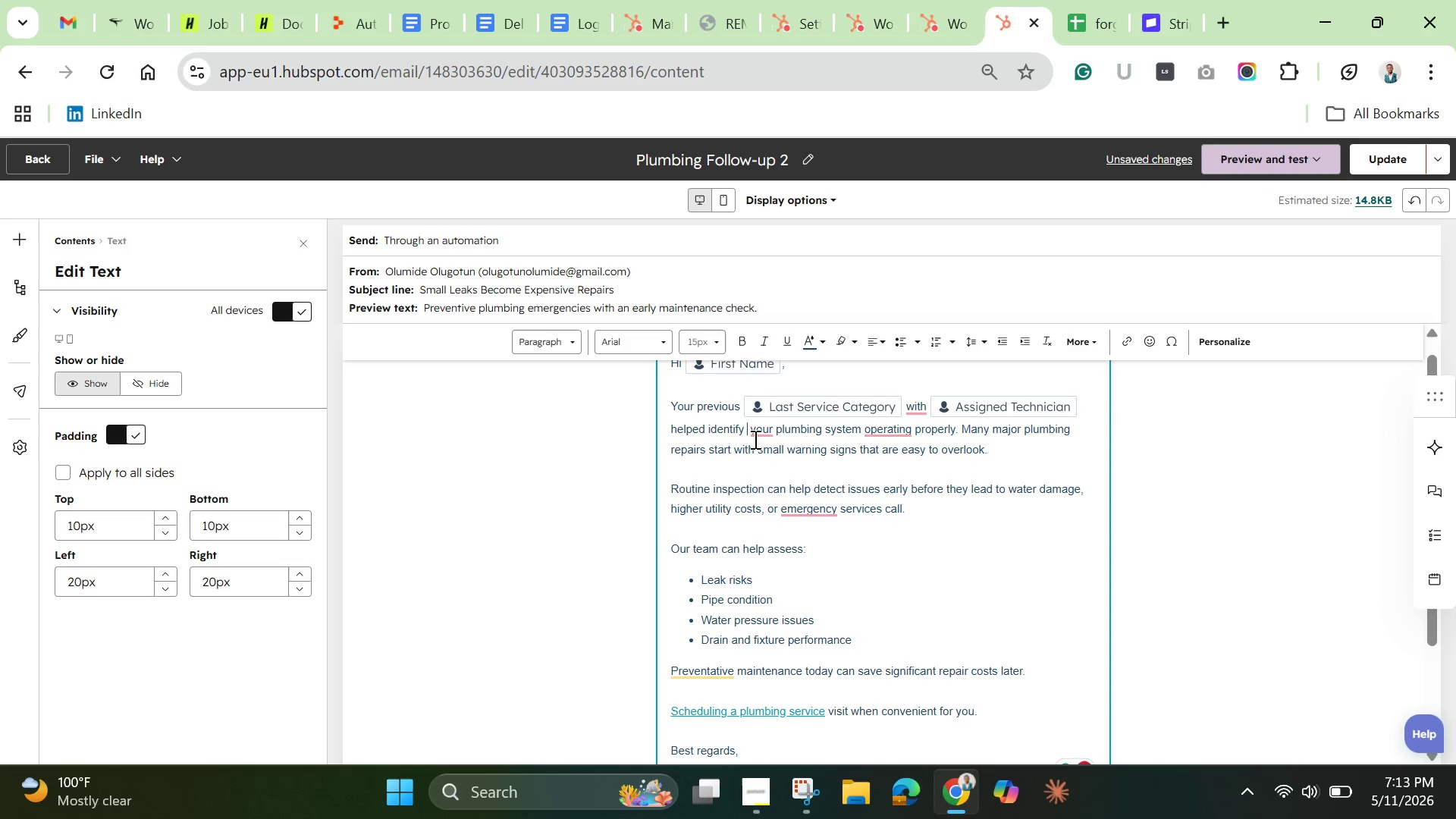 
type(potennt)
key(Backspace)
key(Backspace)
type(tial )
 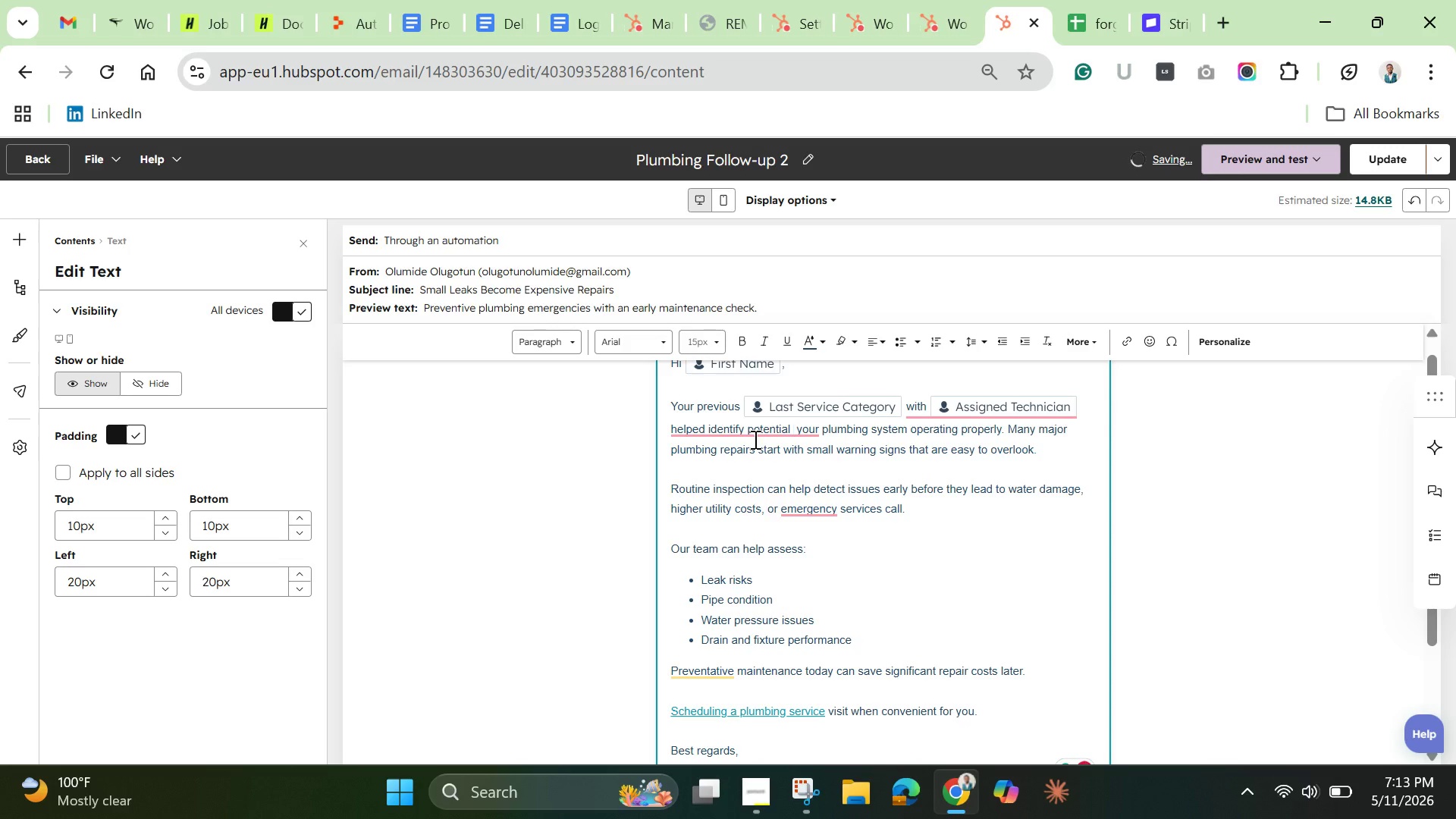 
type(plumbing issues early.)
 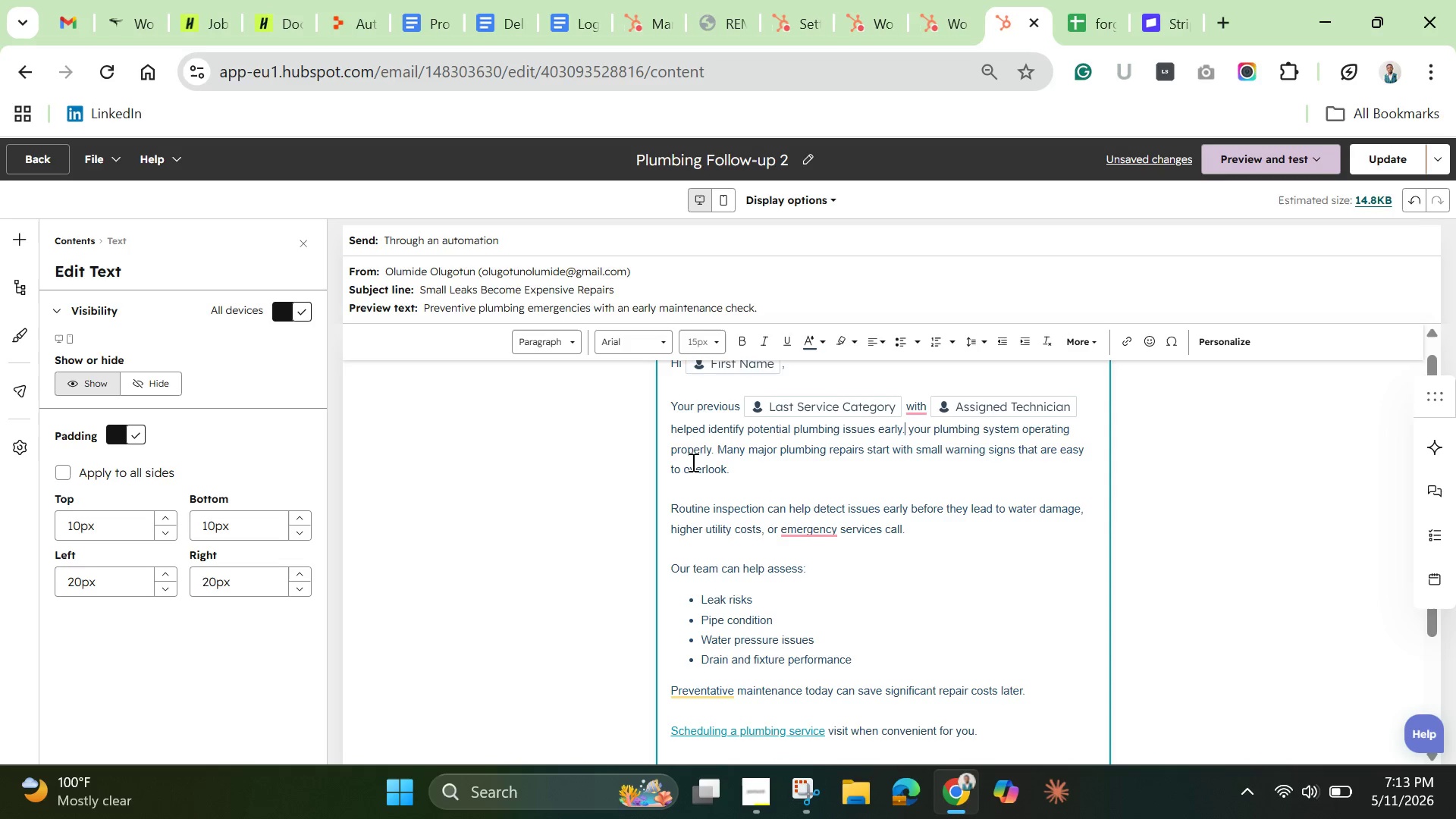 
left_click_drag(start_coordinate=[713, 453], to_coordinate=[908, 424])
 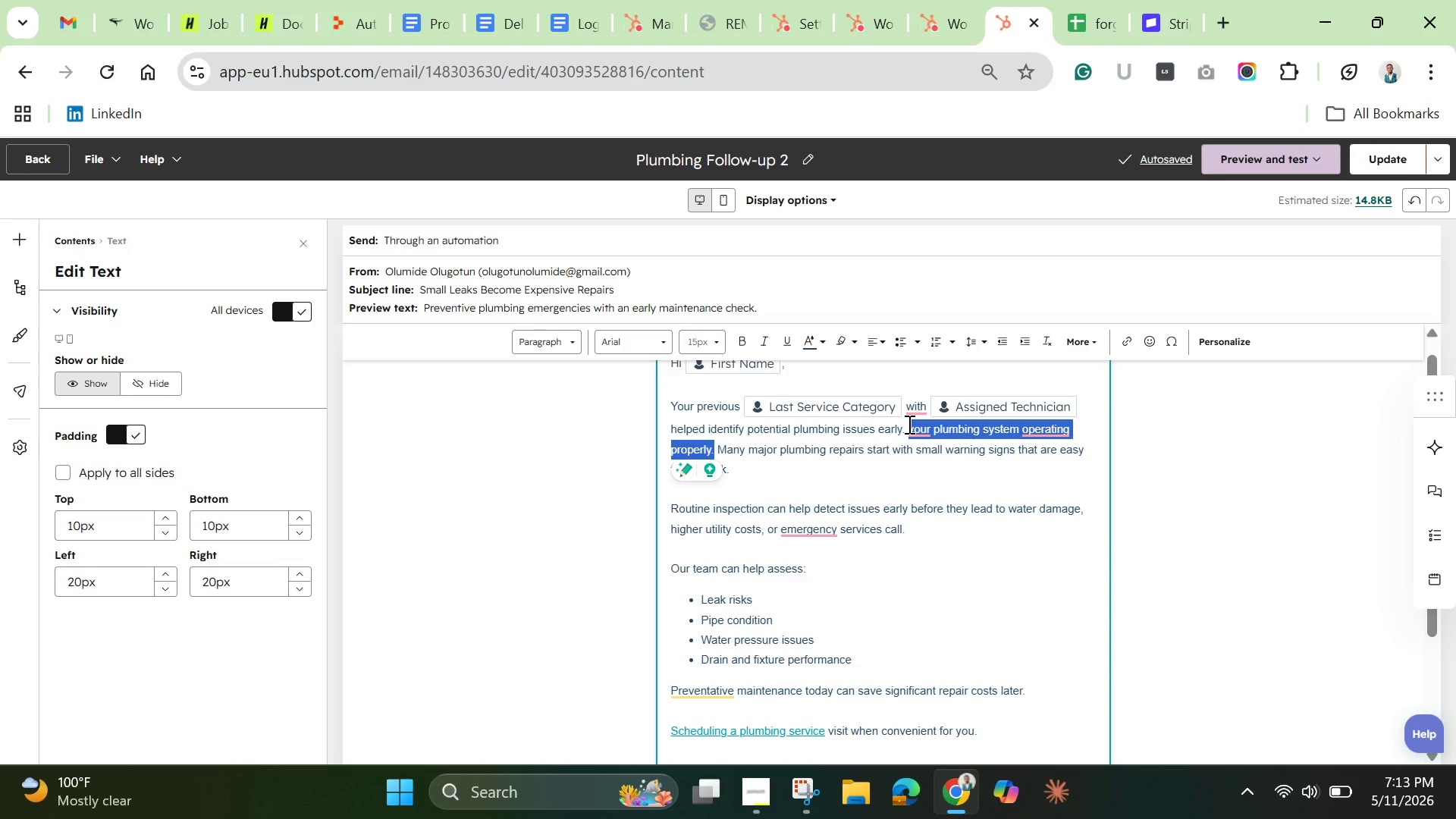 
key(Backspace)
 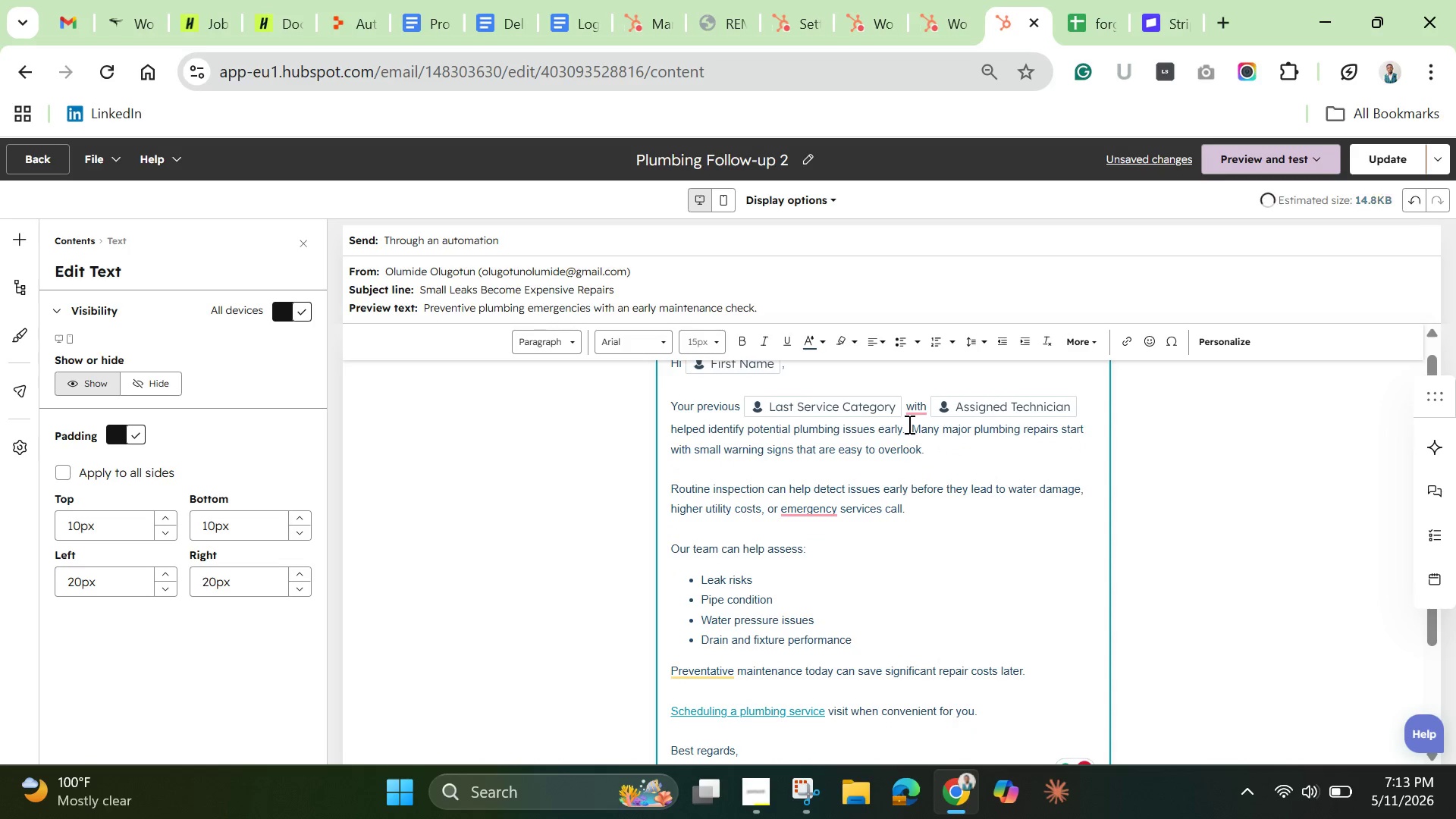 
key(Backspace)
 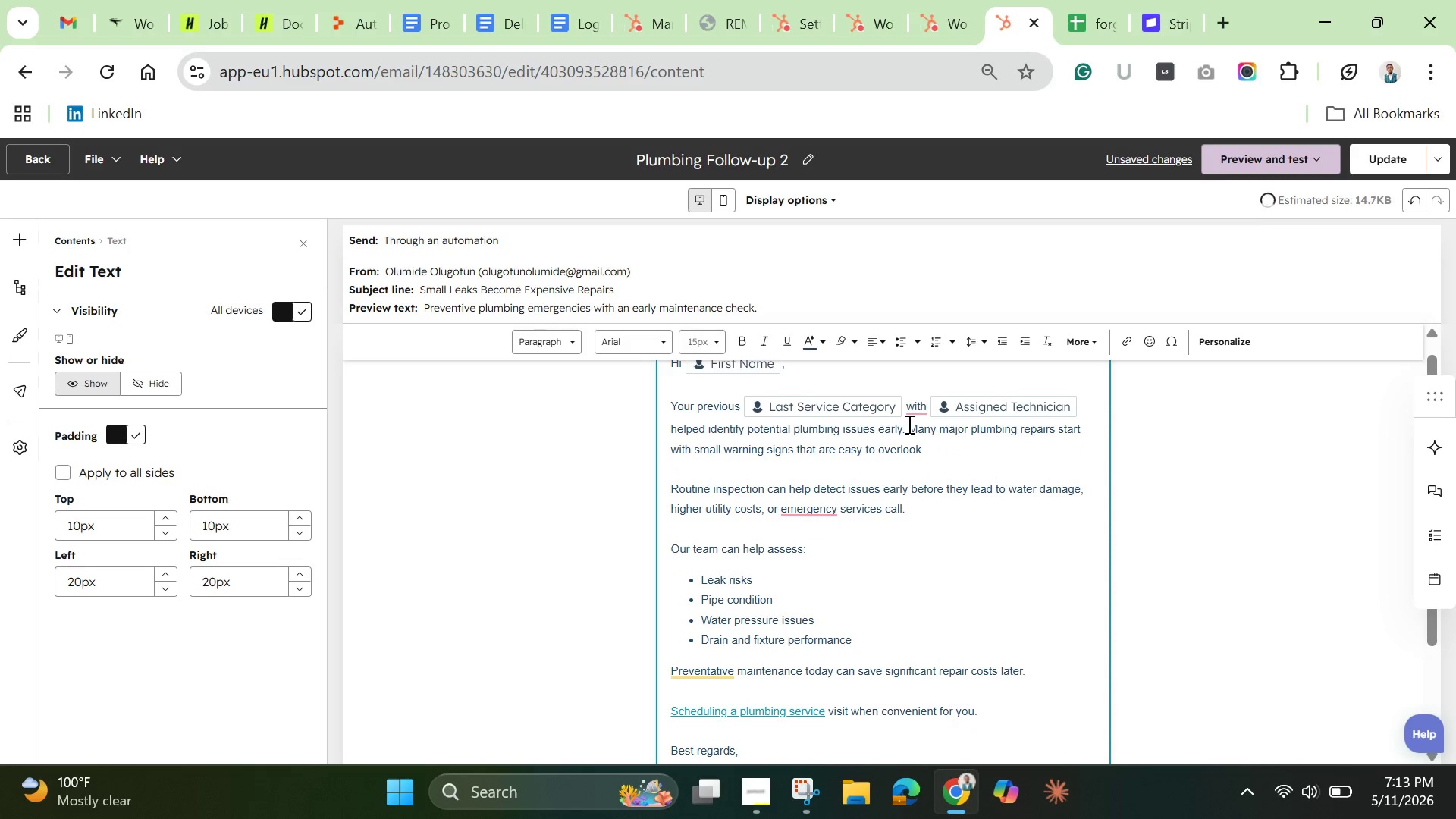 
key(Backspace)
 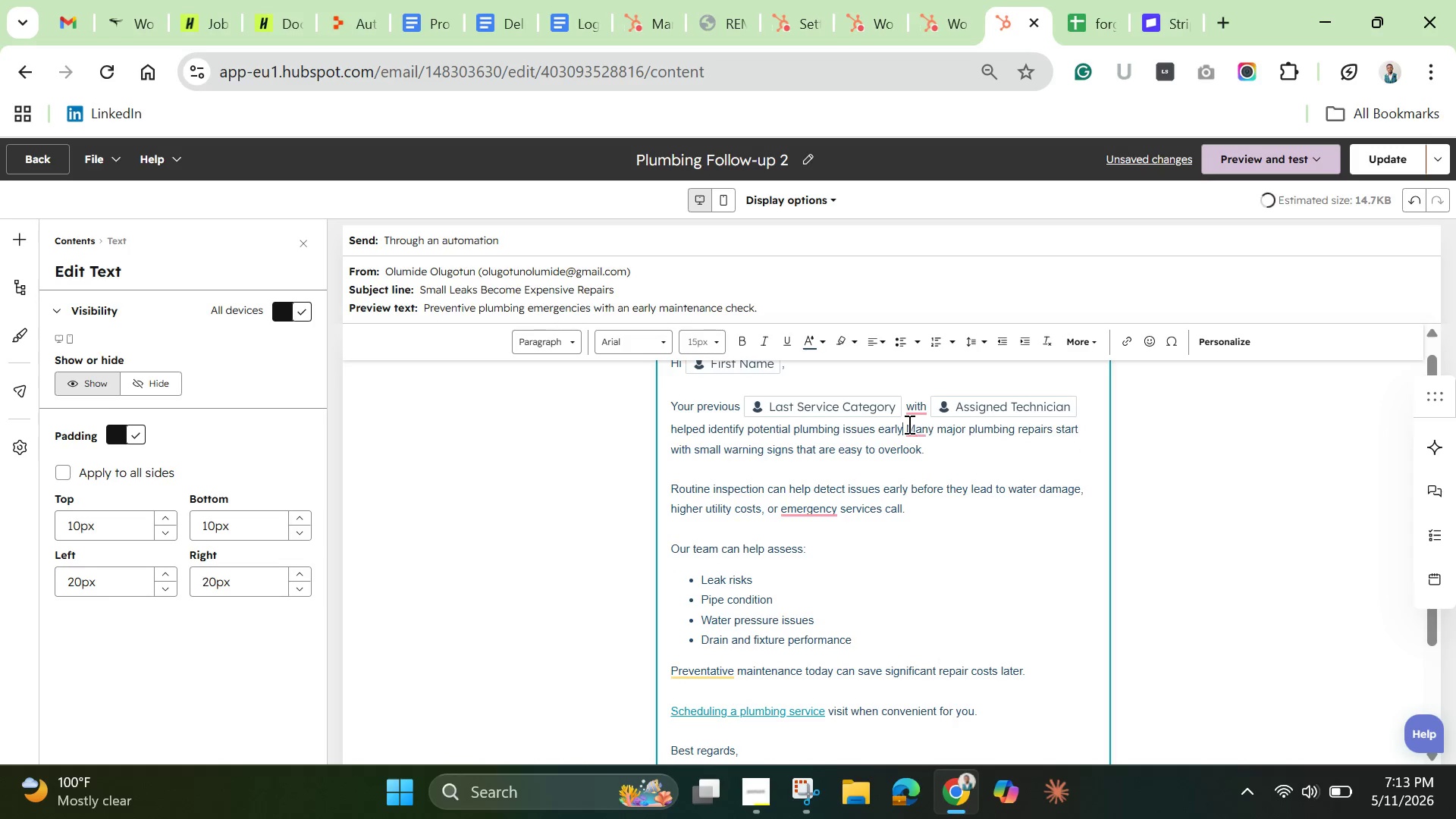 
key(Period)
 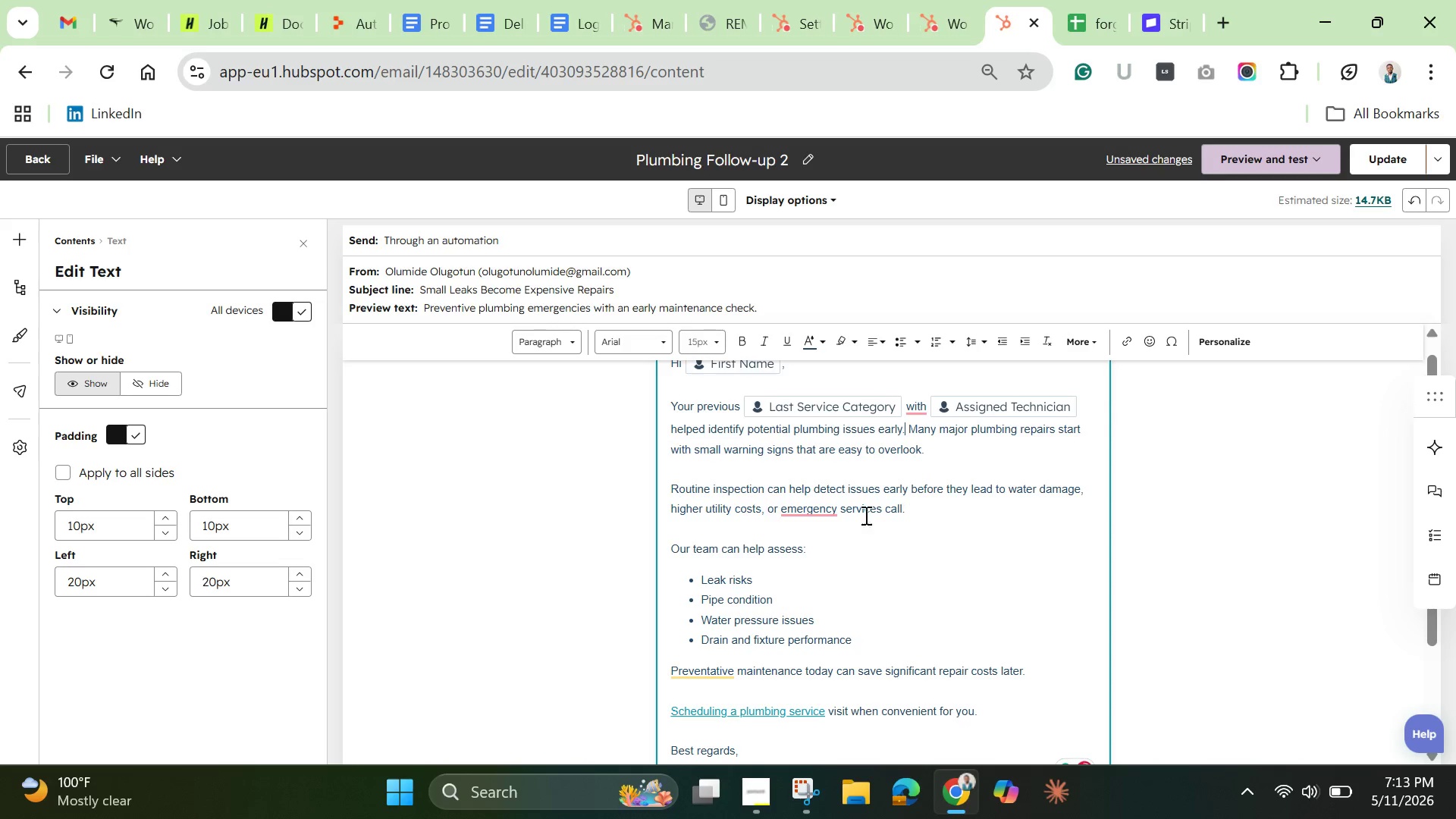 
left_click([802, 510])
 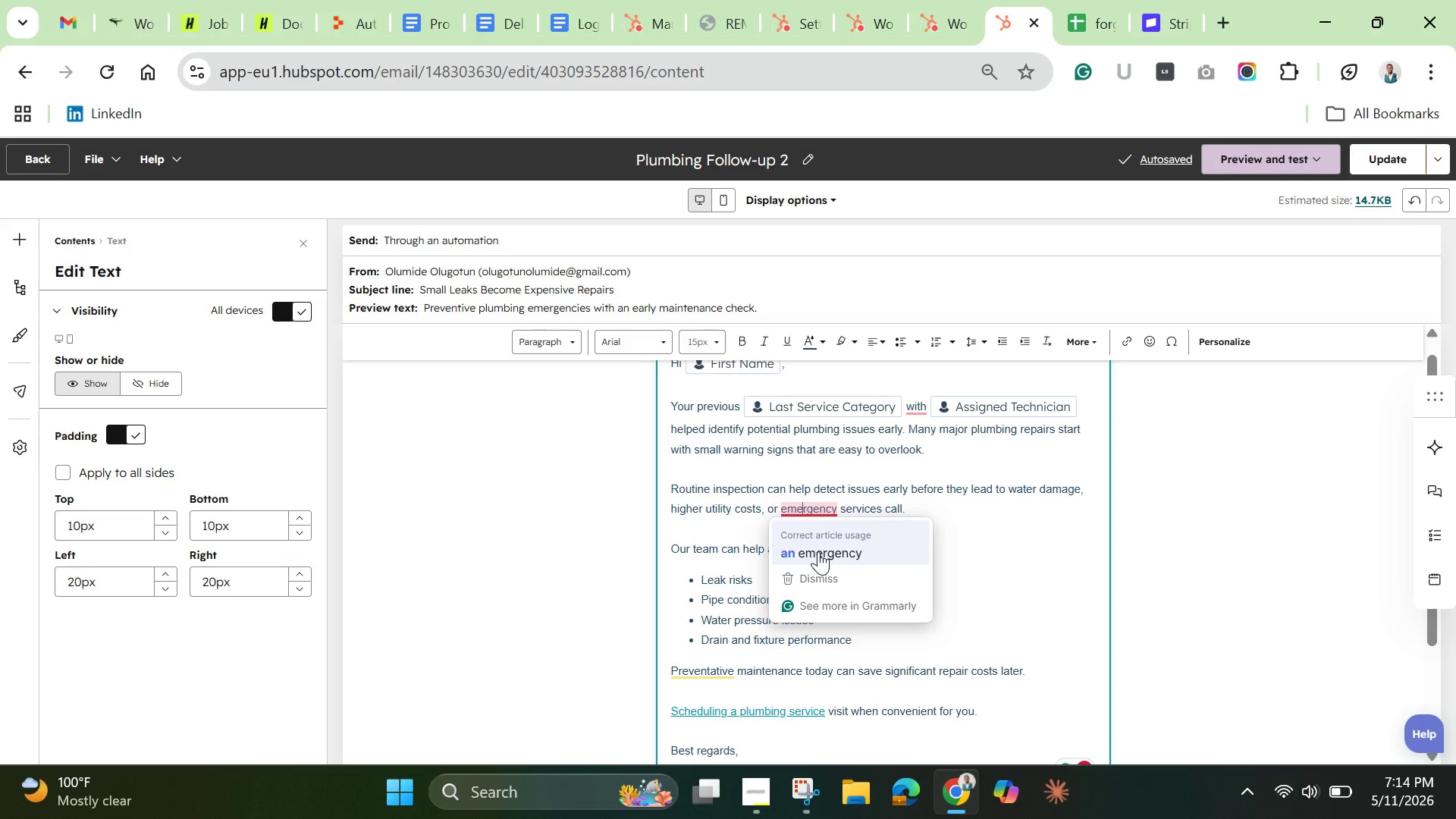 
left_click([818, 551])
 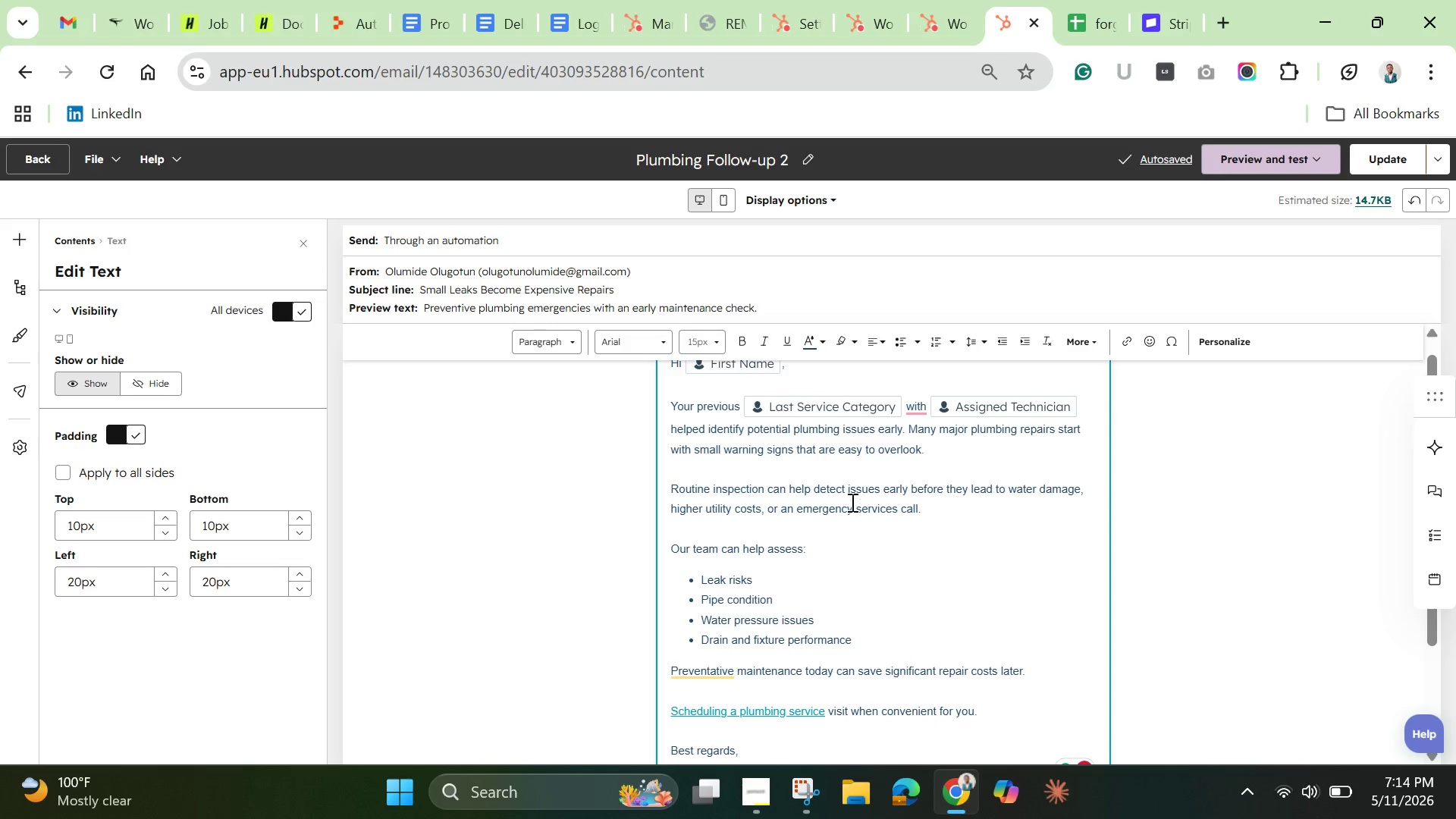 
left_click([851, 497])
 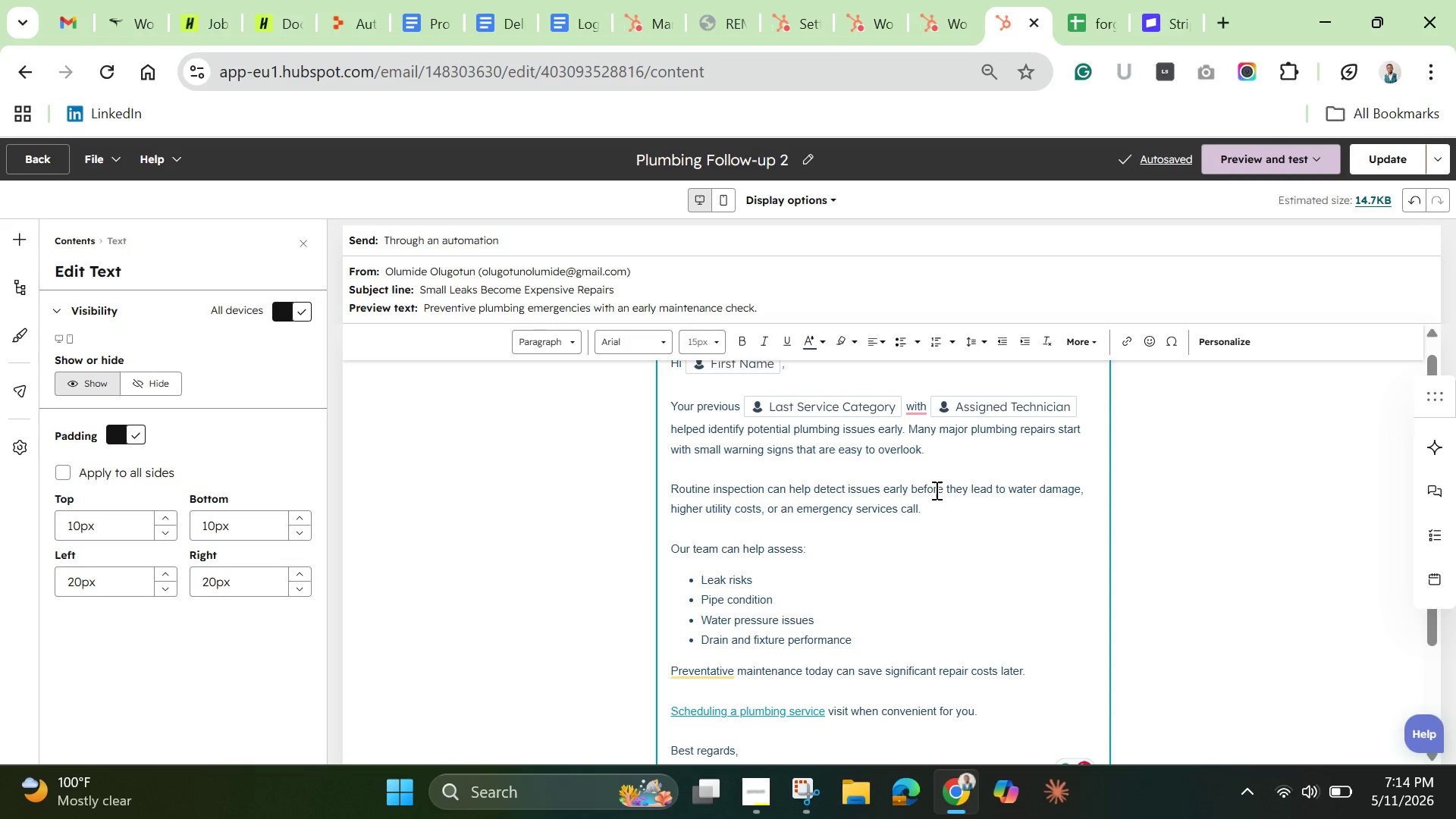 
left_click([935, 485])
 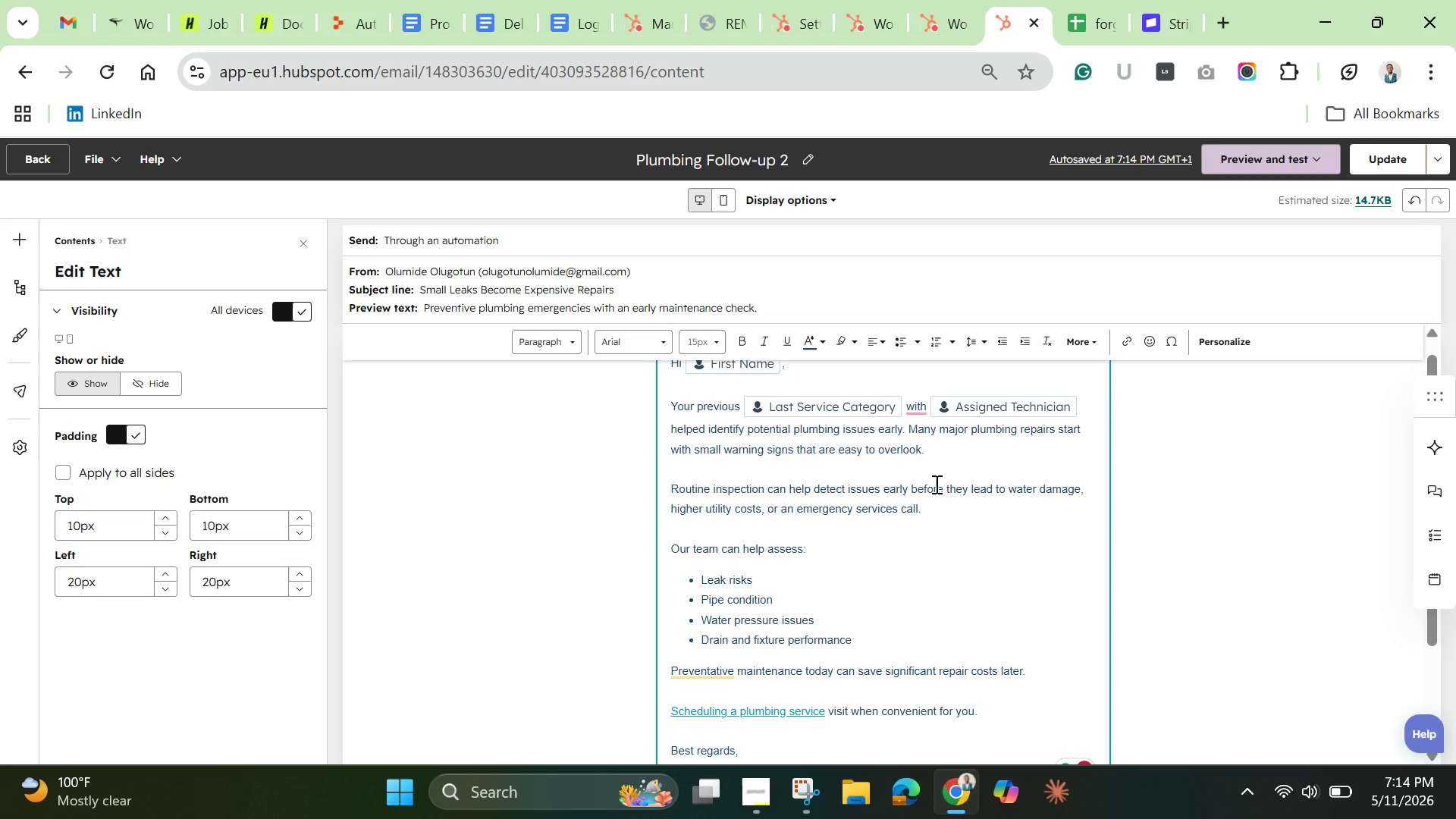 
wait(6.81)
 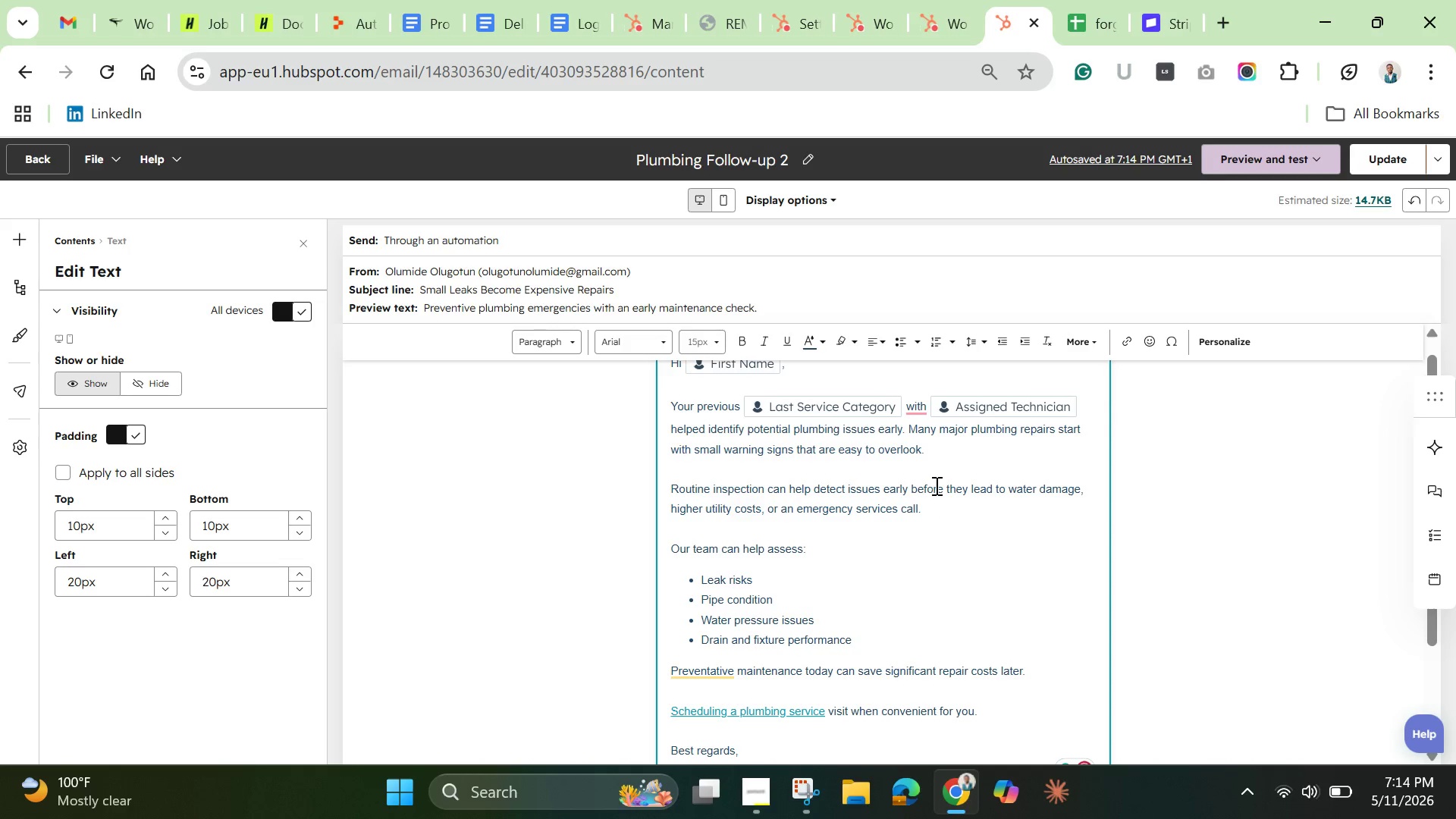 
scroll: coordinate [918, 485], scroll_direction: down, amount: 8.0
 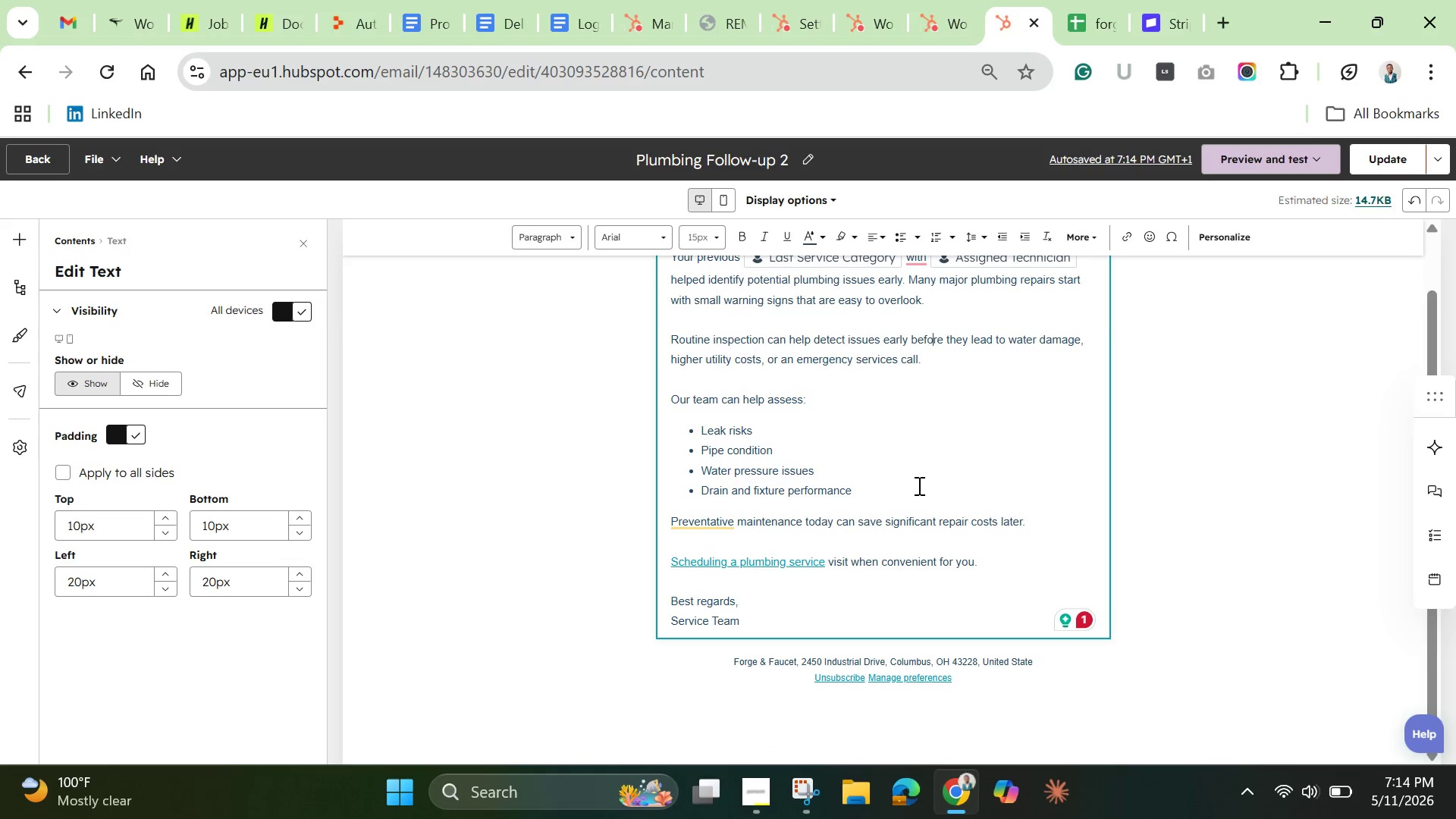 
scroll: coordinate [918, 485], scroll_direction: up, amount: 2.0
 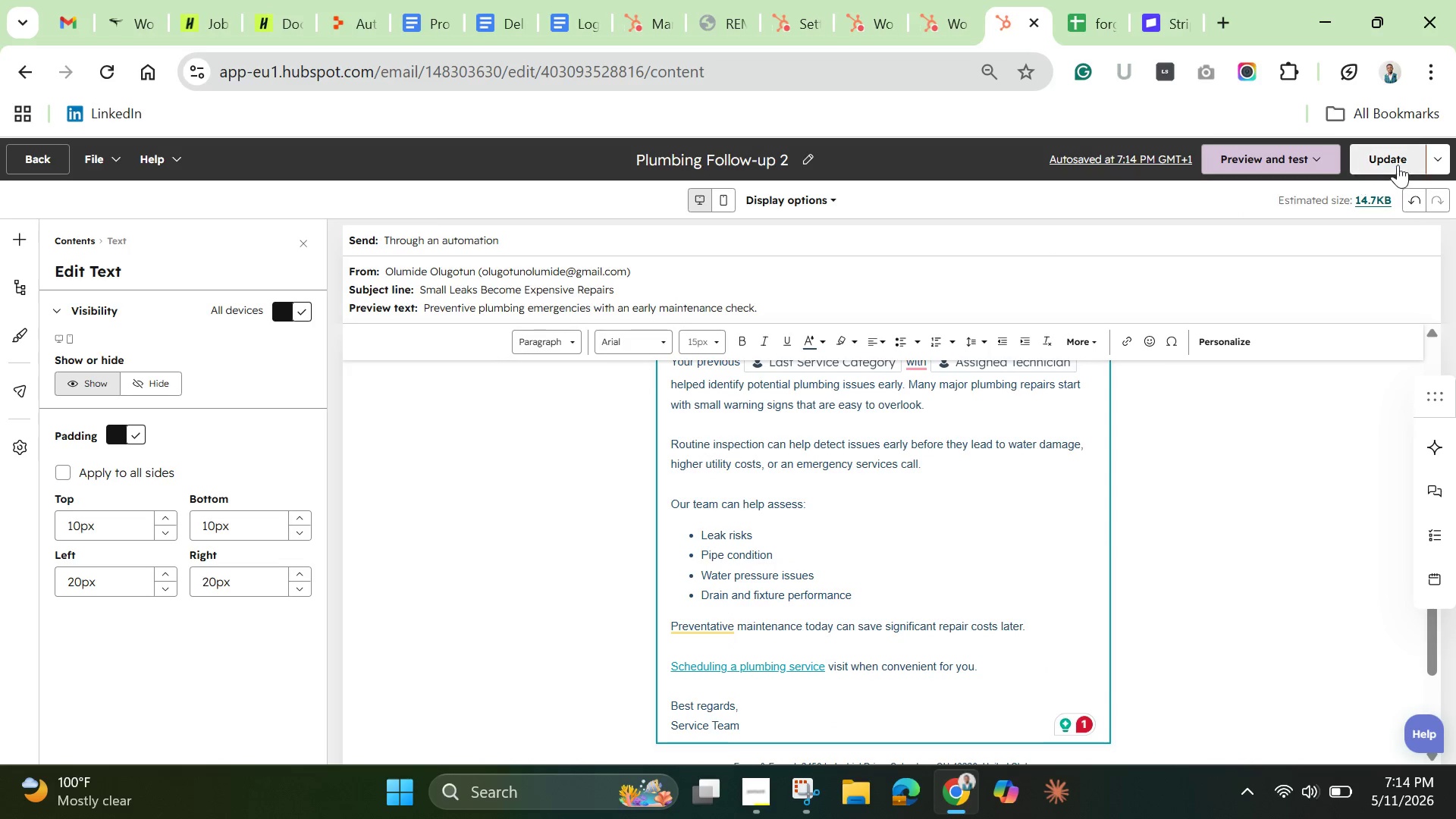 
left_click([1407, 155])
 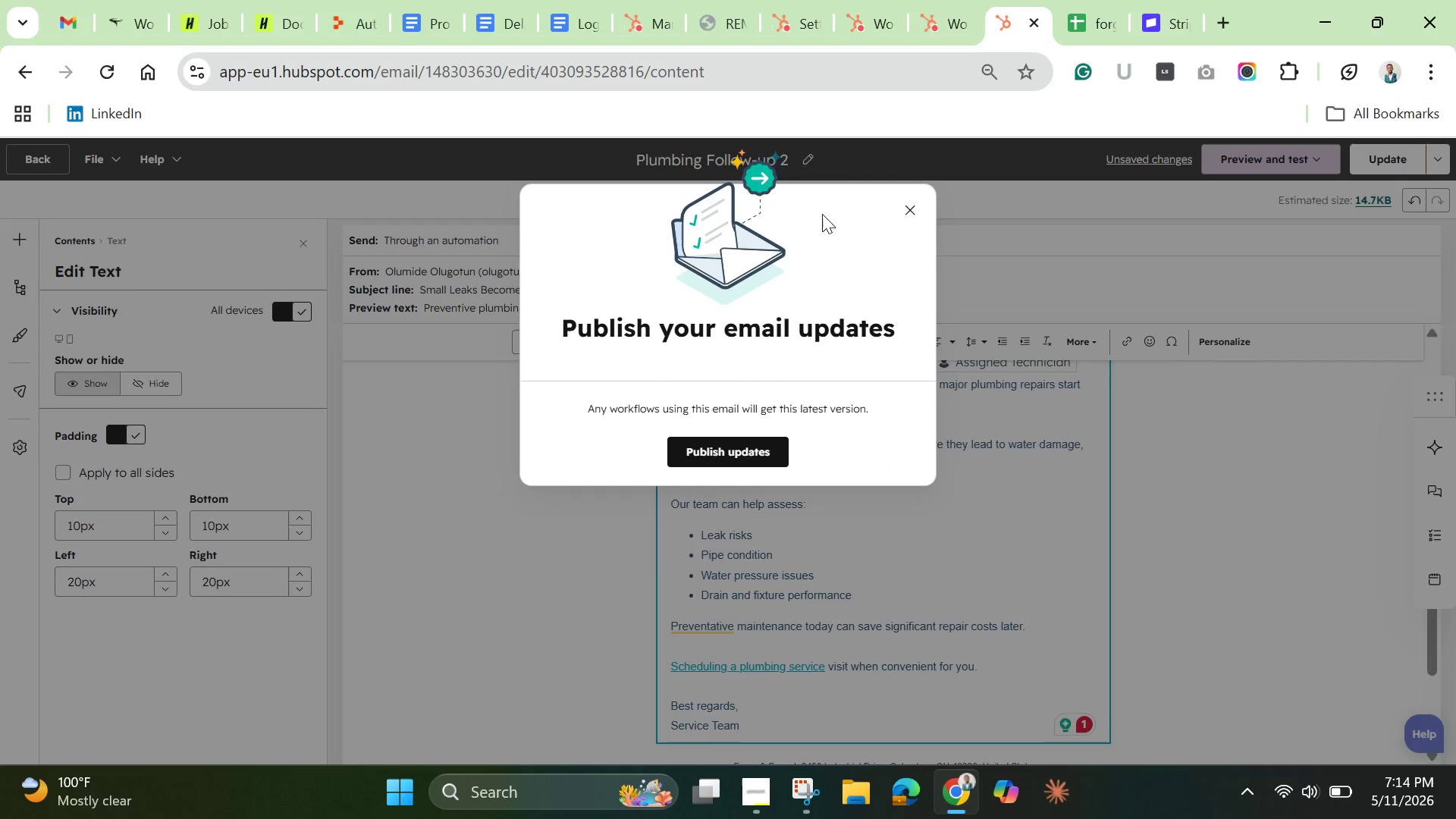 
left_click([763, 452])
 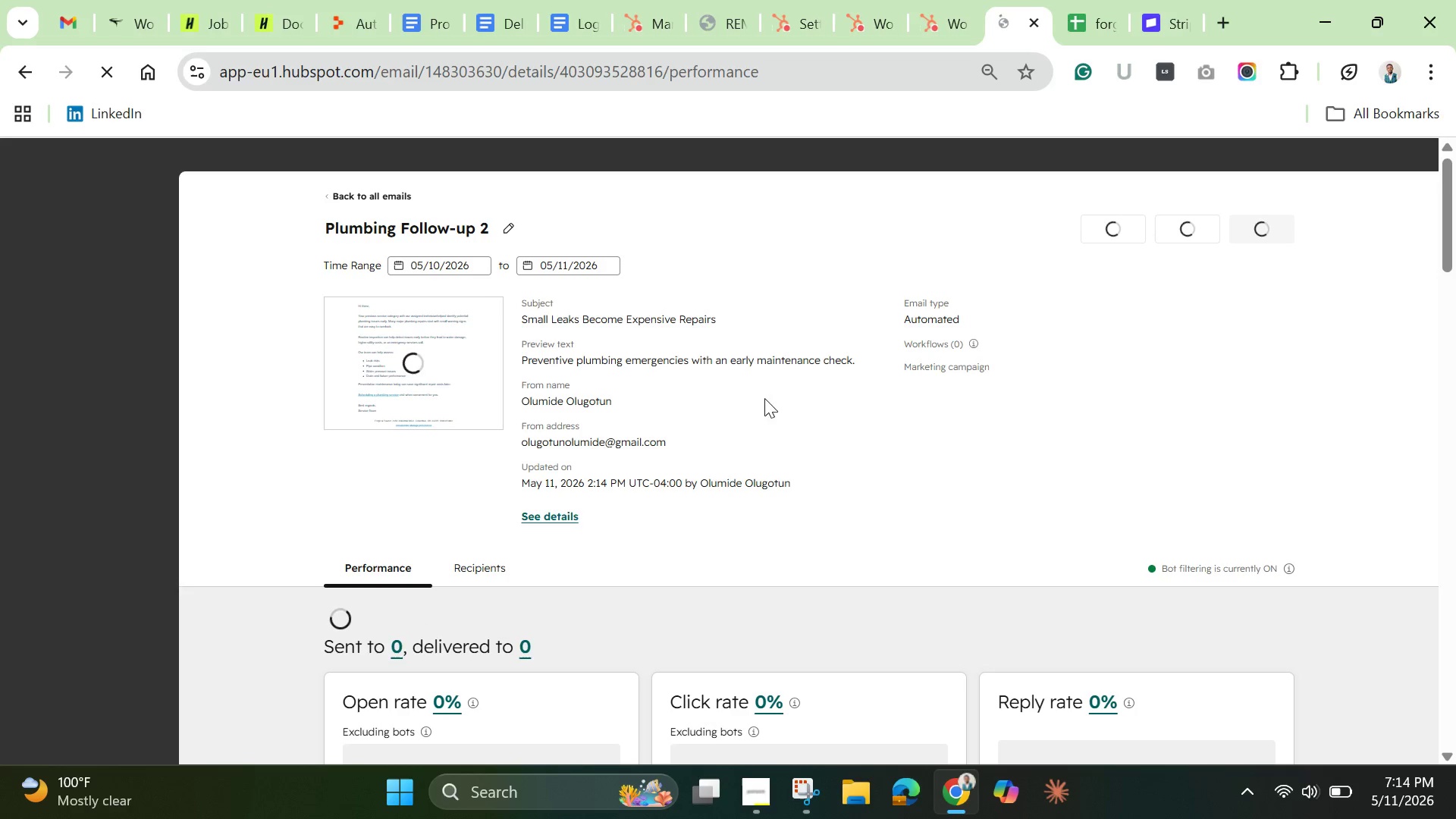 
wait(14.42)
 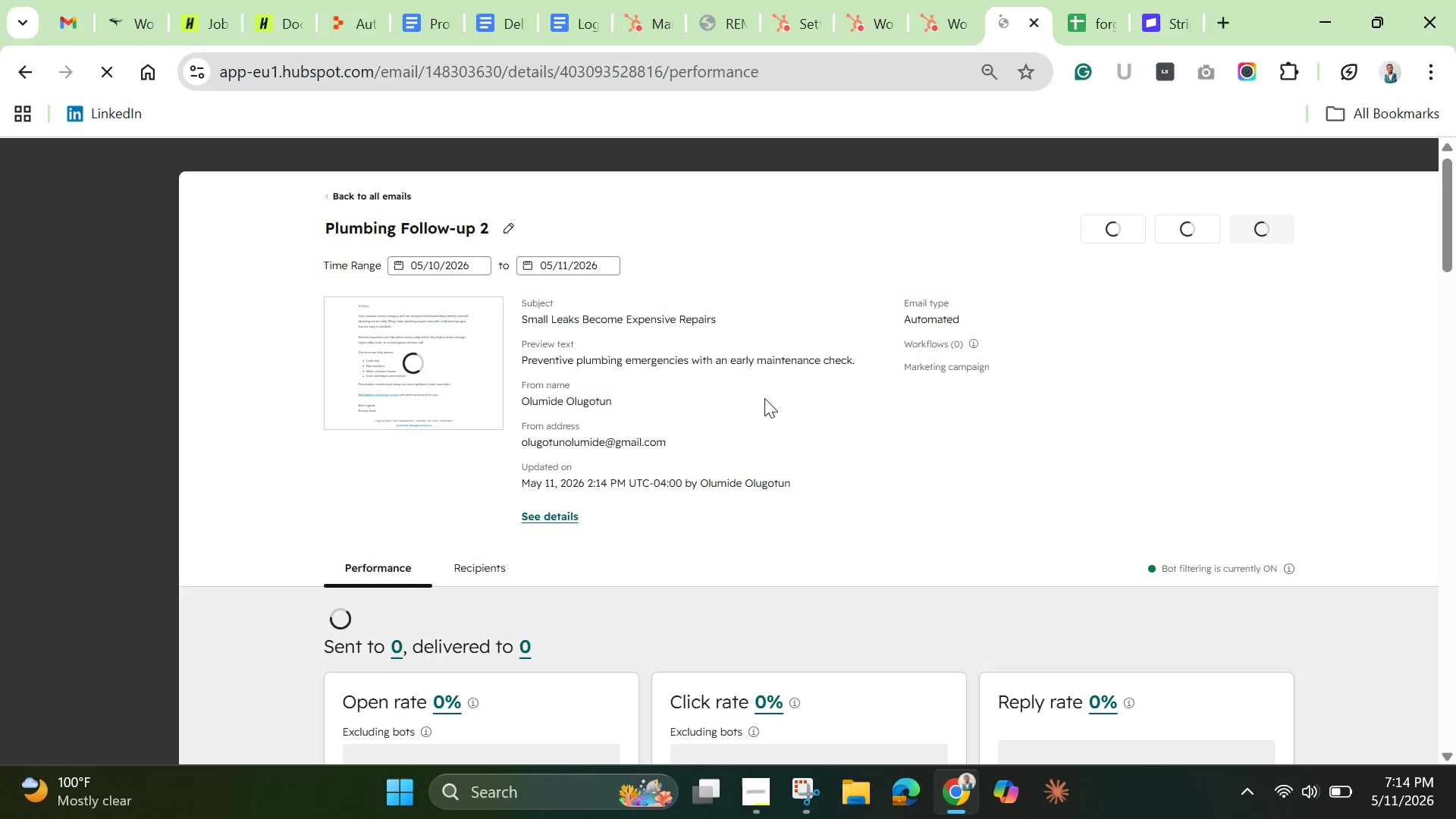 
left_click([377, 202])
 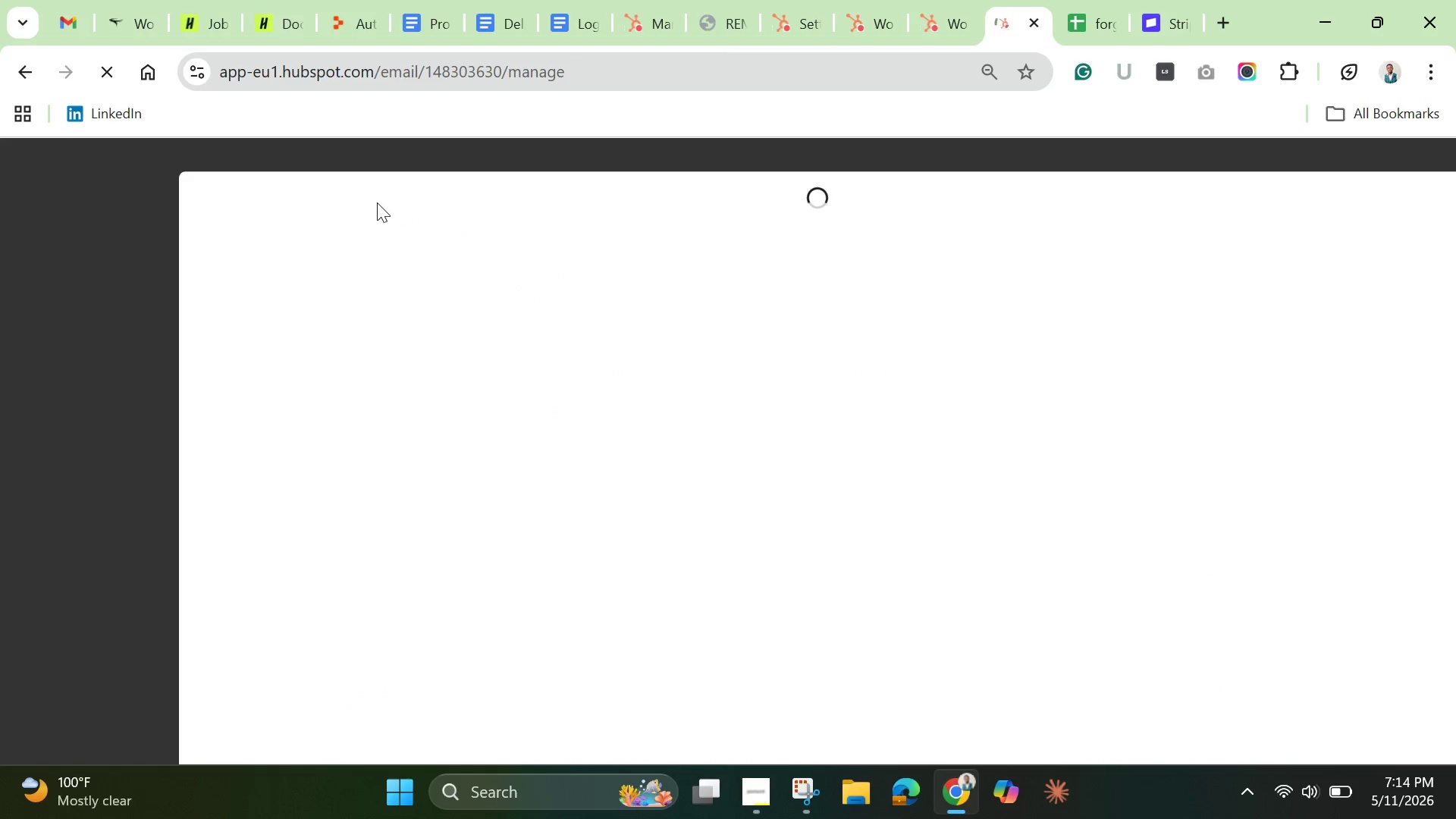 
mouse_move([361, 199])
 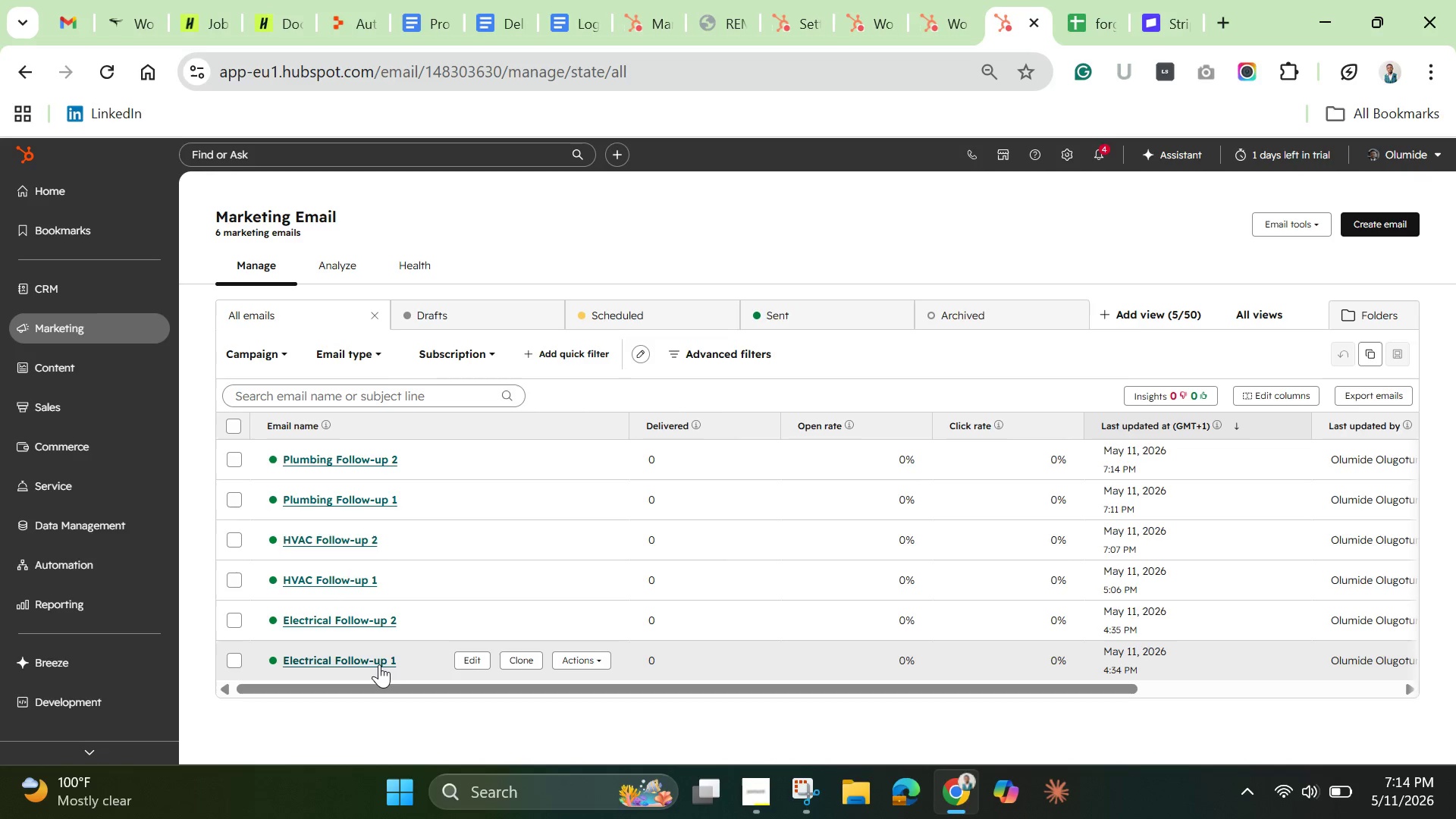 
left_click([378, 664])
 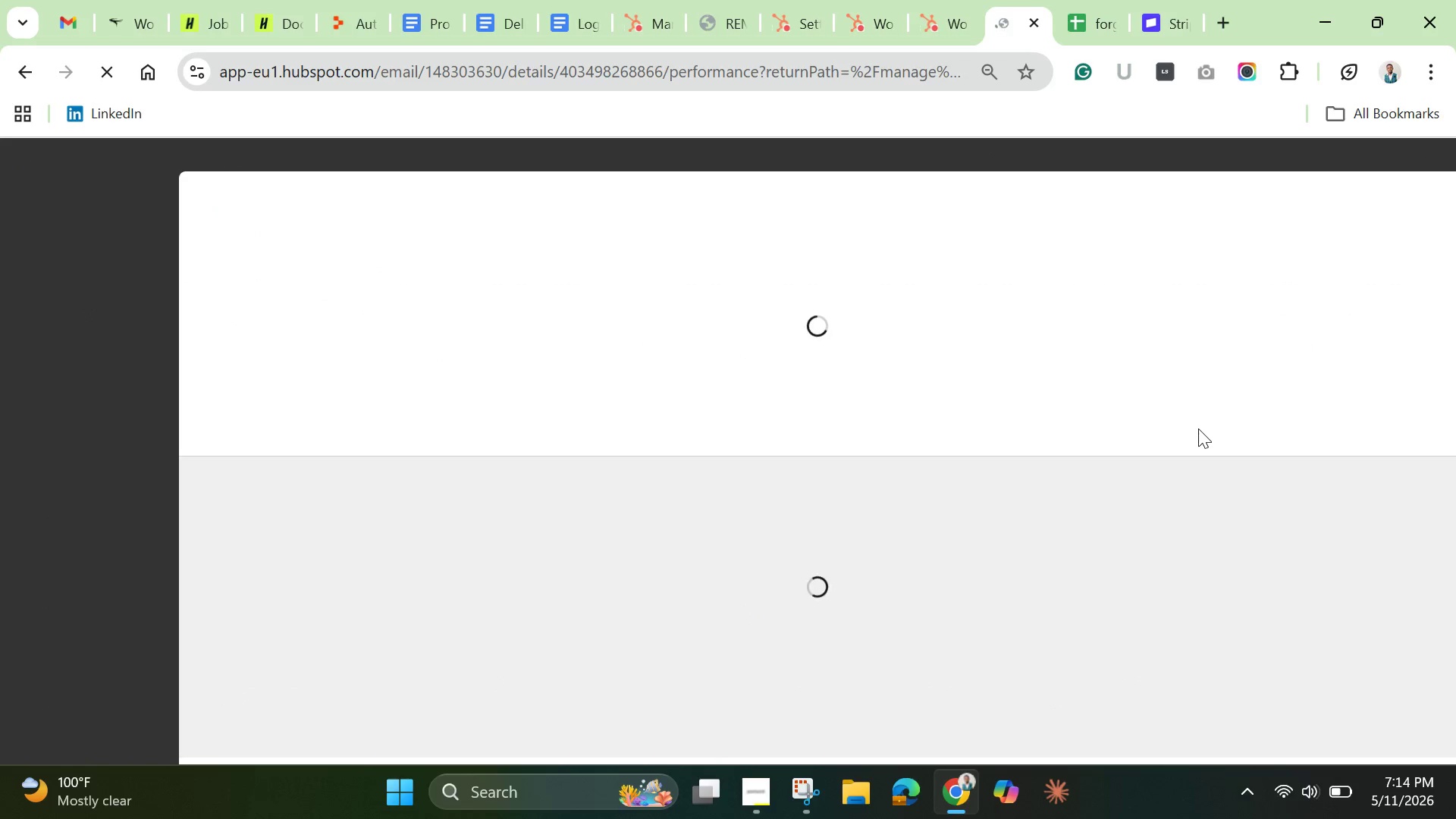 
wait(9.06)
 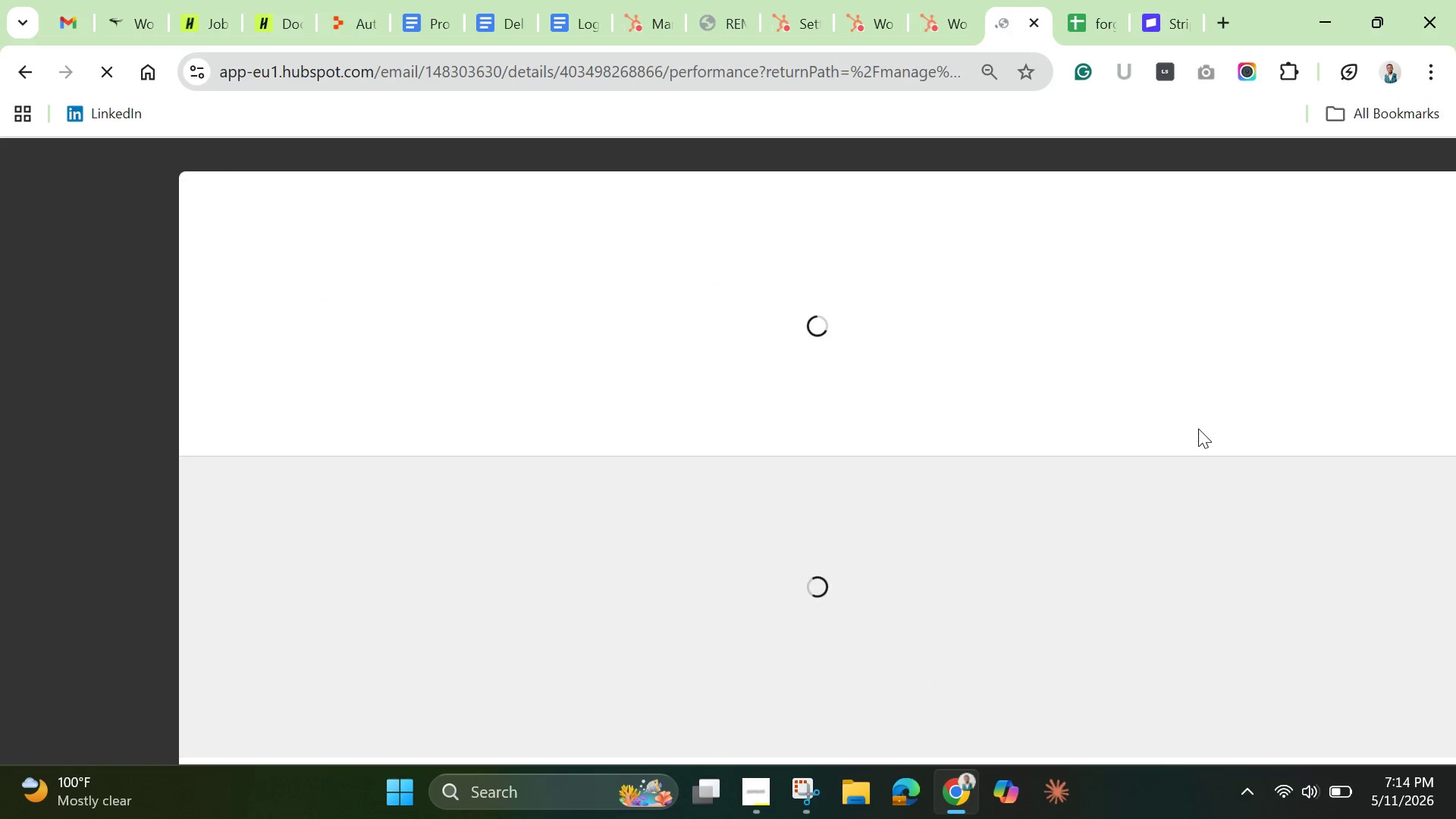 
left_click([1285, 234])
 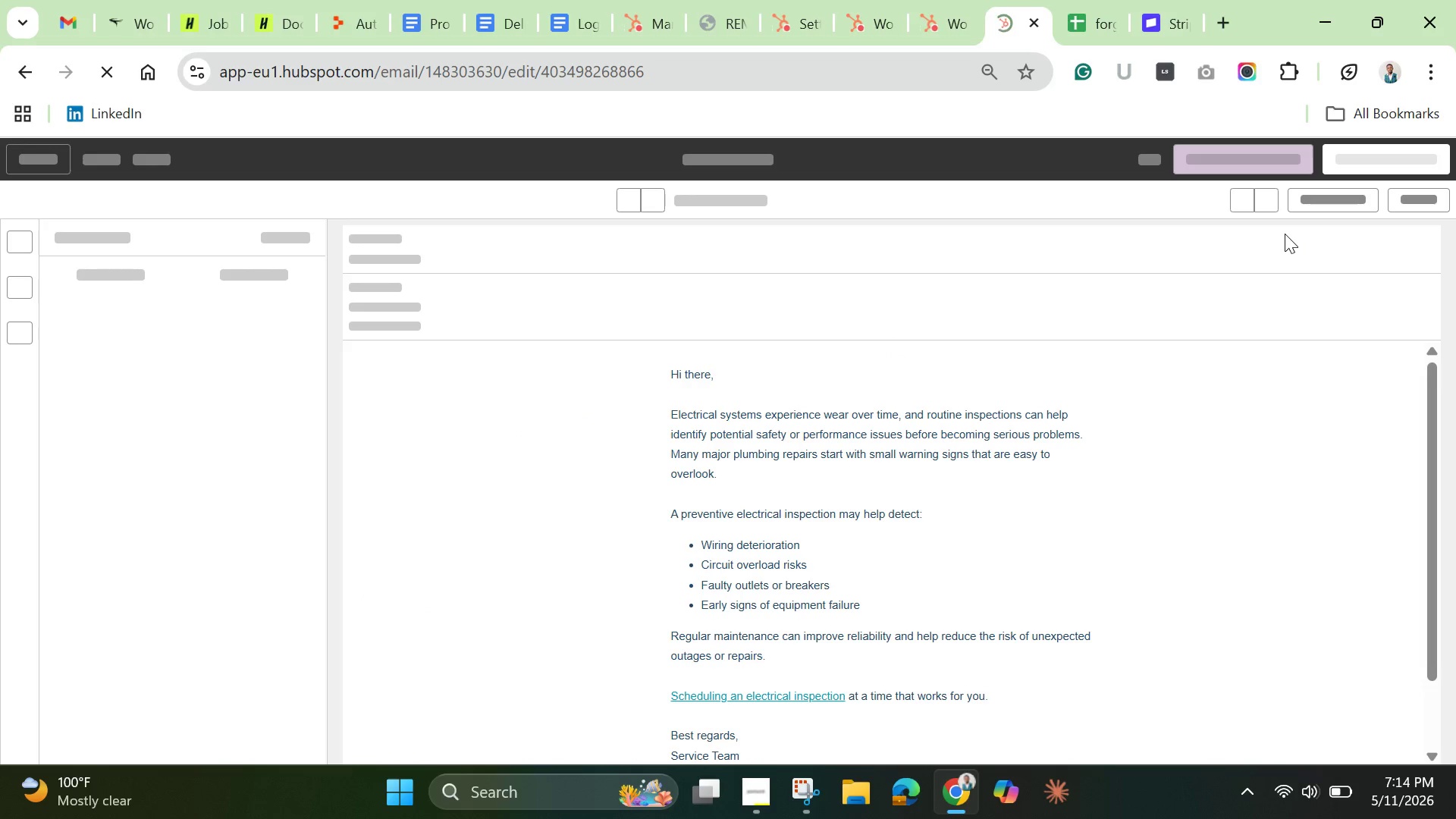 
mouse_move([1306, 264])
 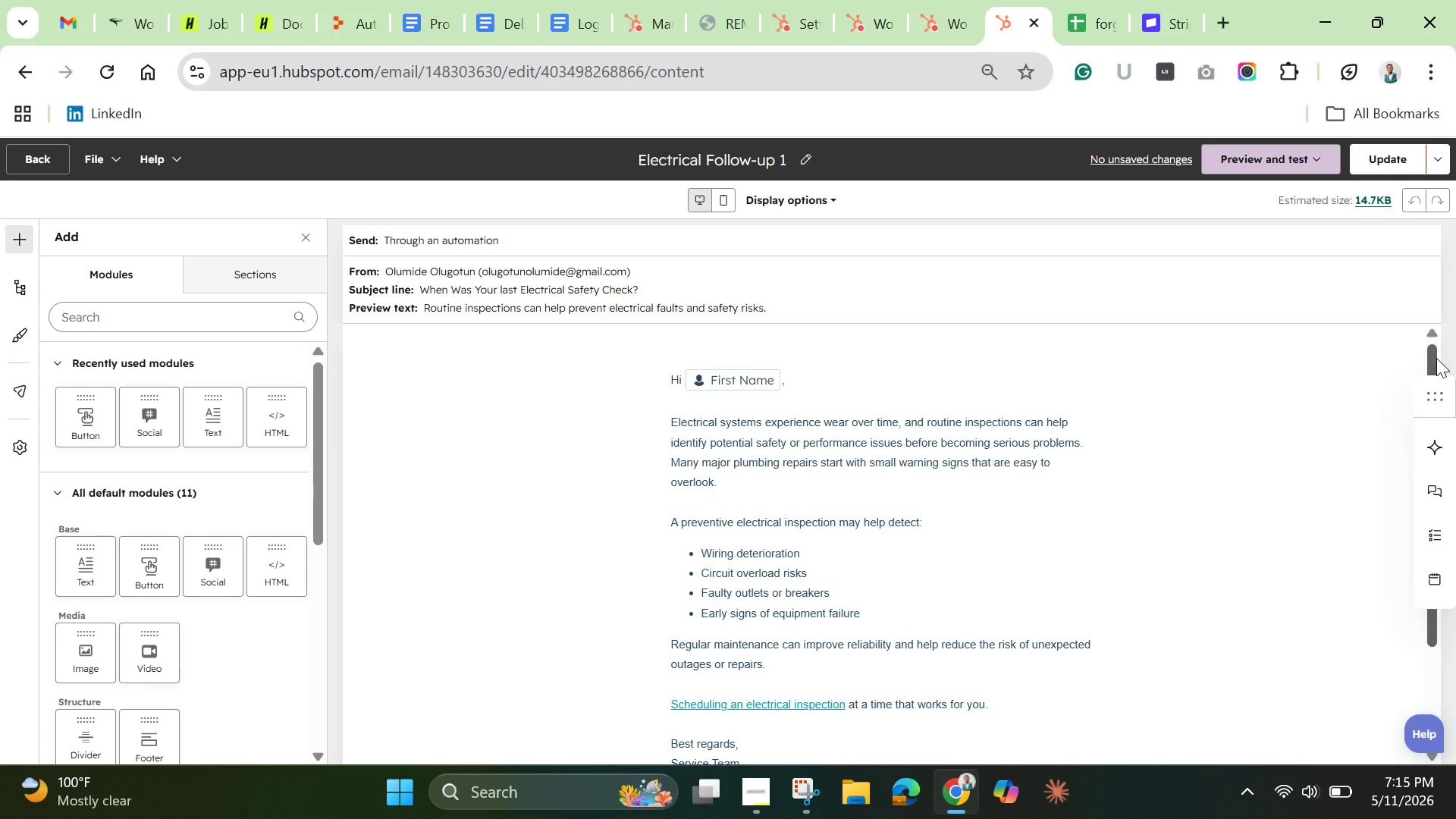 
left_click([1436, 358])
 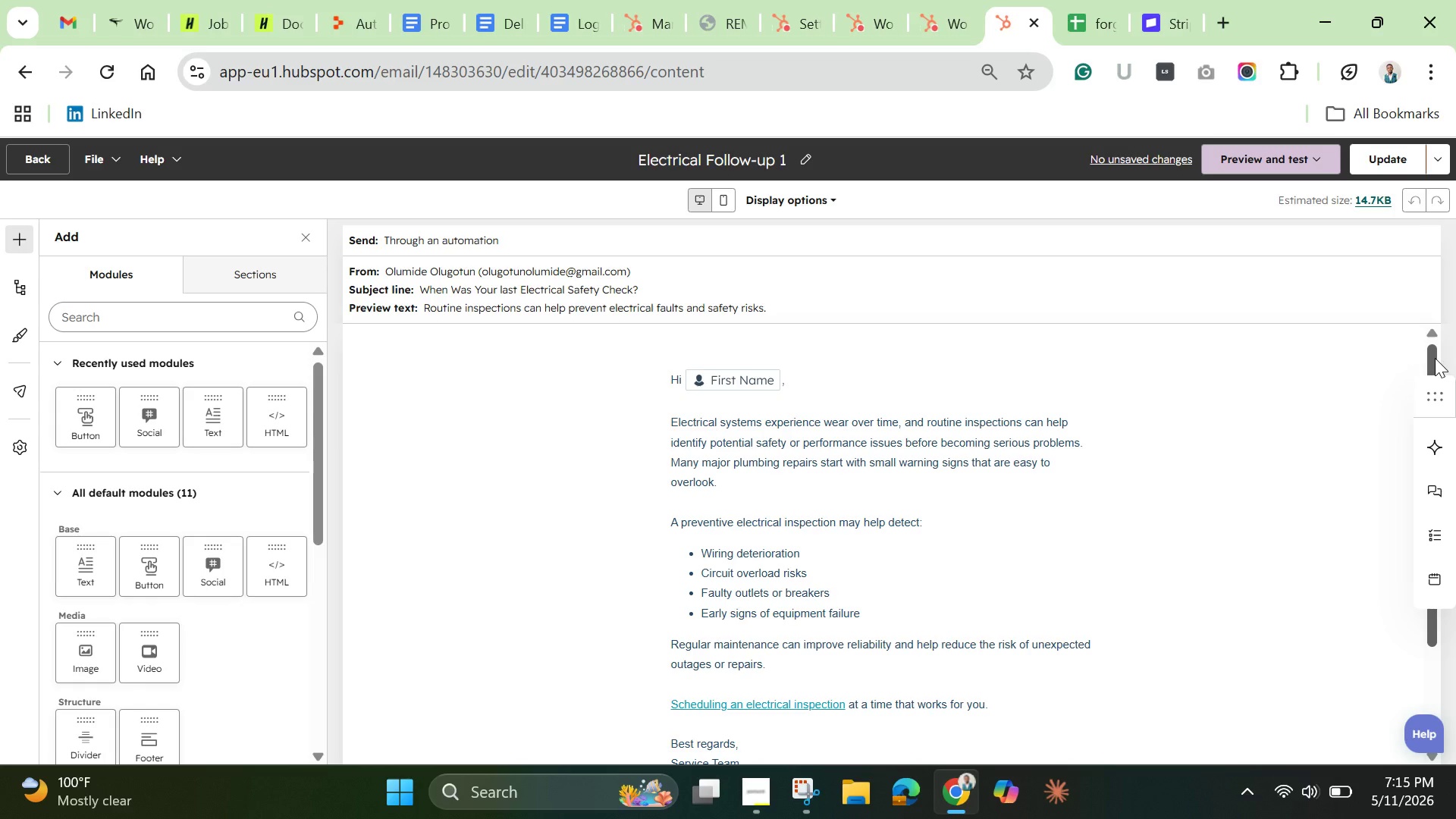 
wait(14.62)
 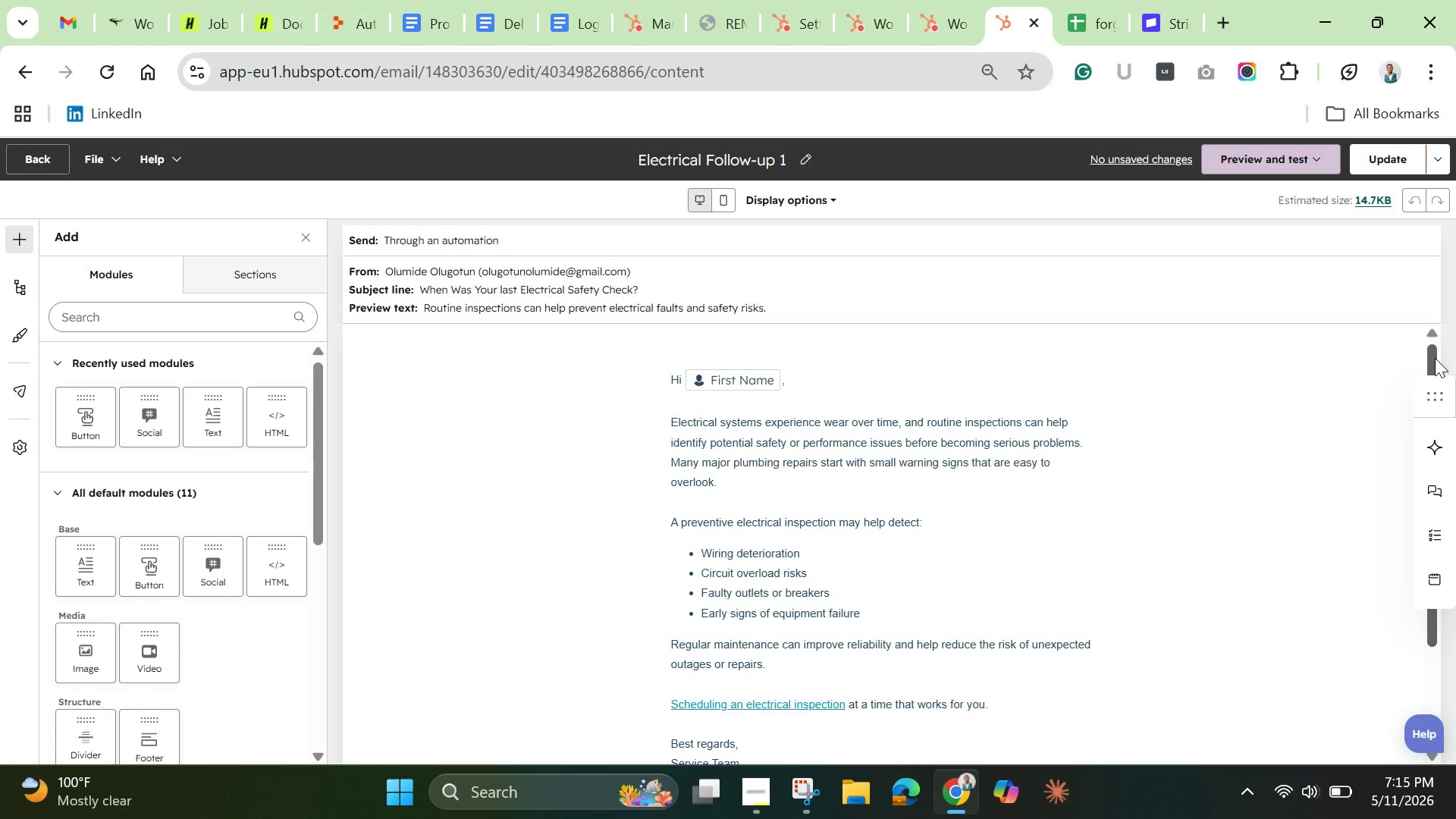 
left_click([701, 450])
 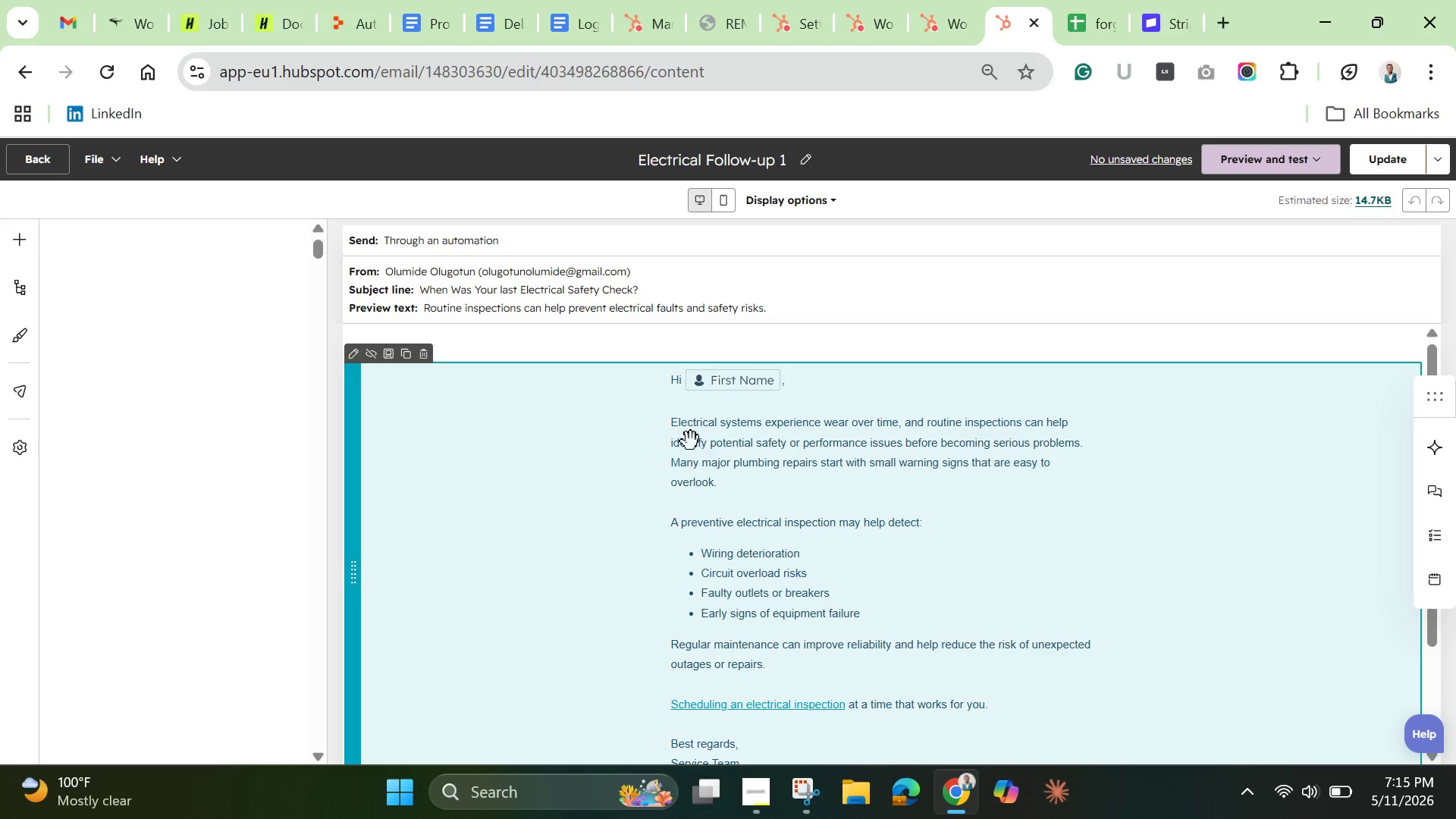 
left_click([691, 441])
 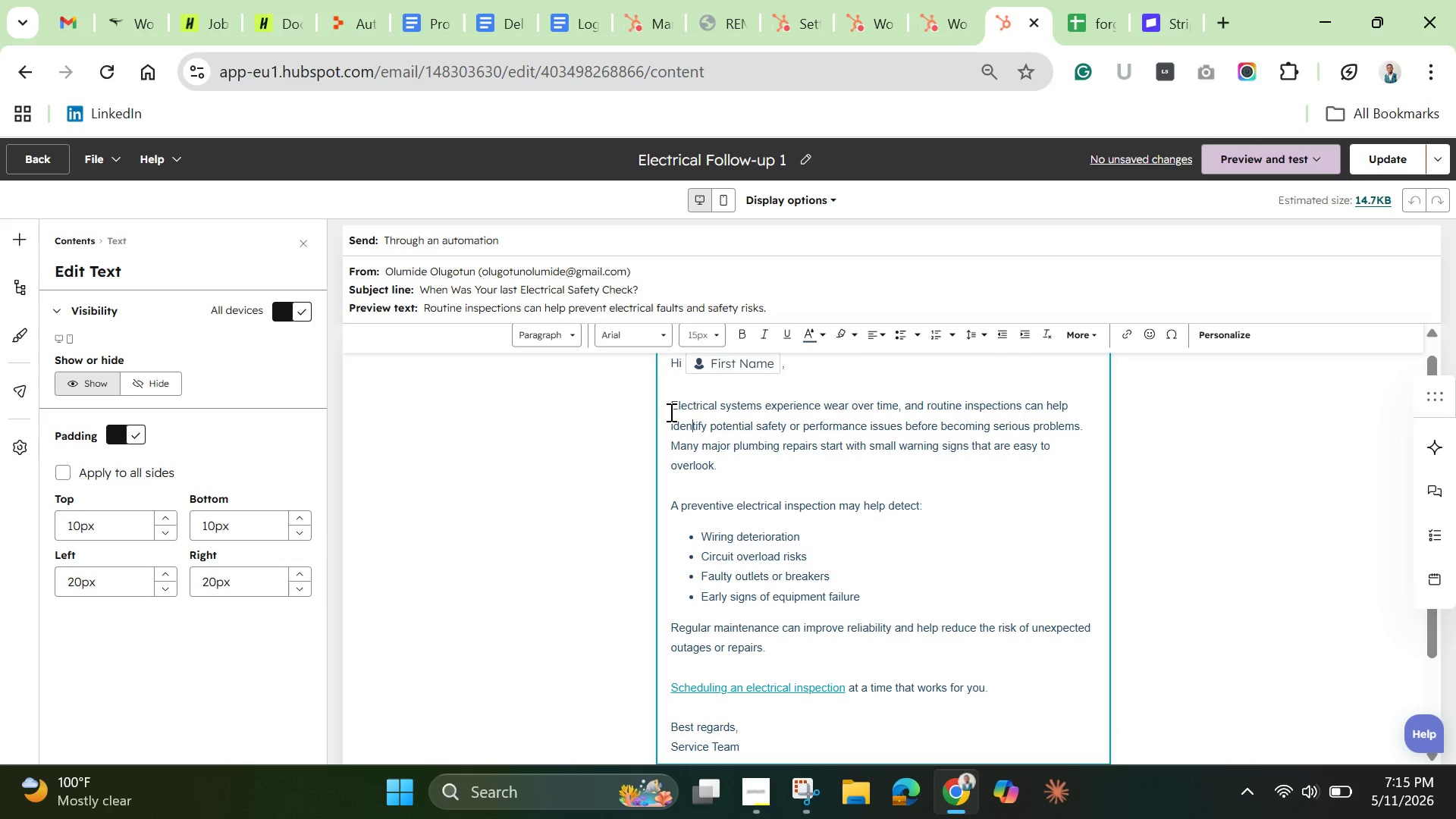 
left_click([670, 412])
 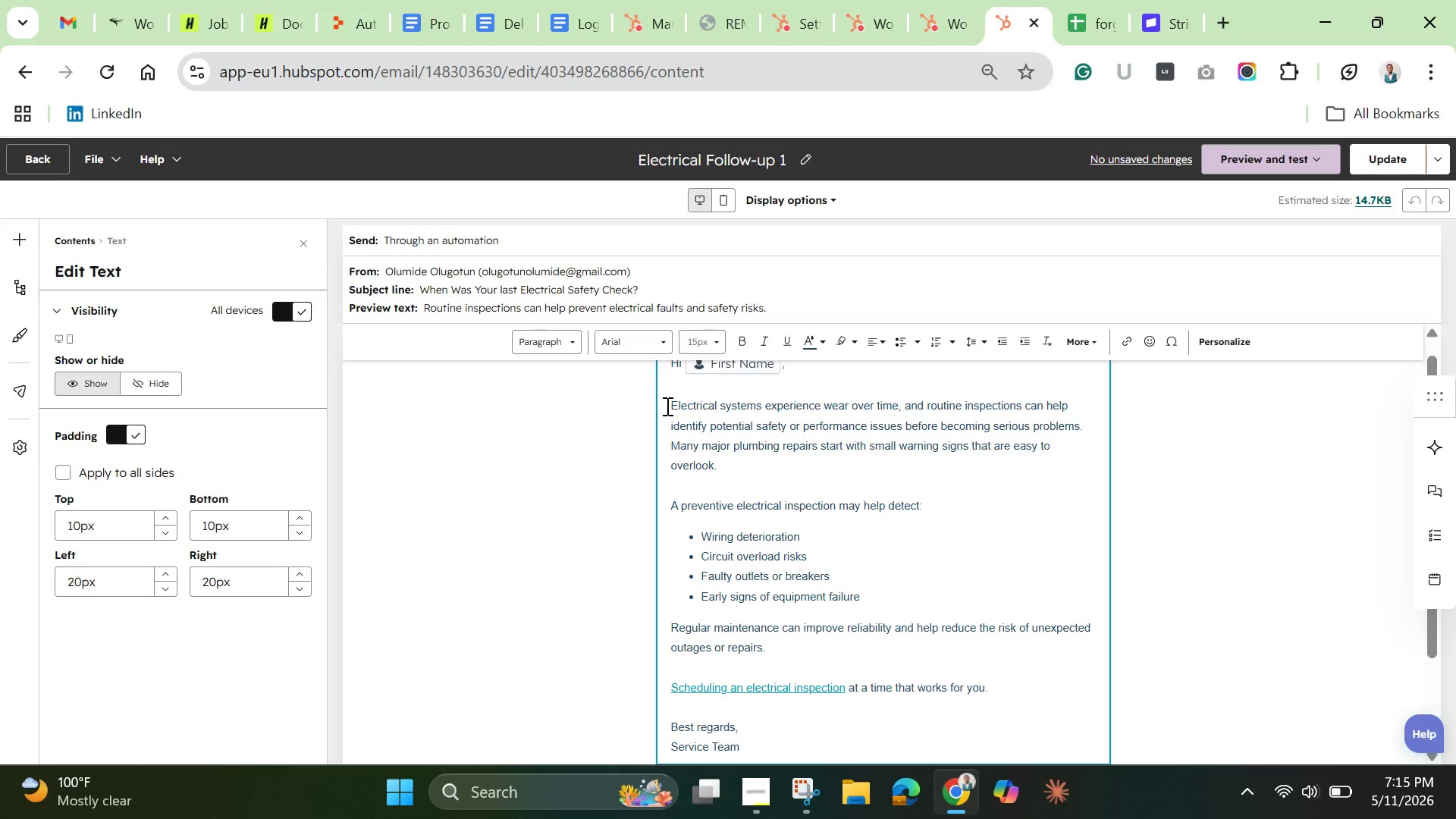 
left_click([670, 403])
 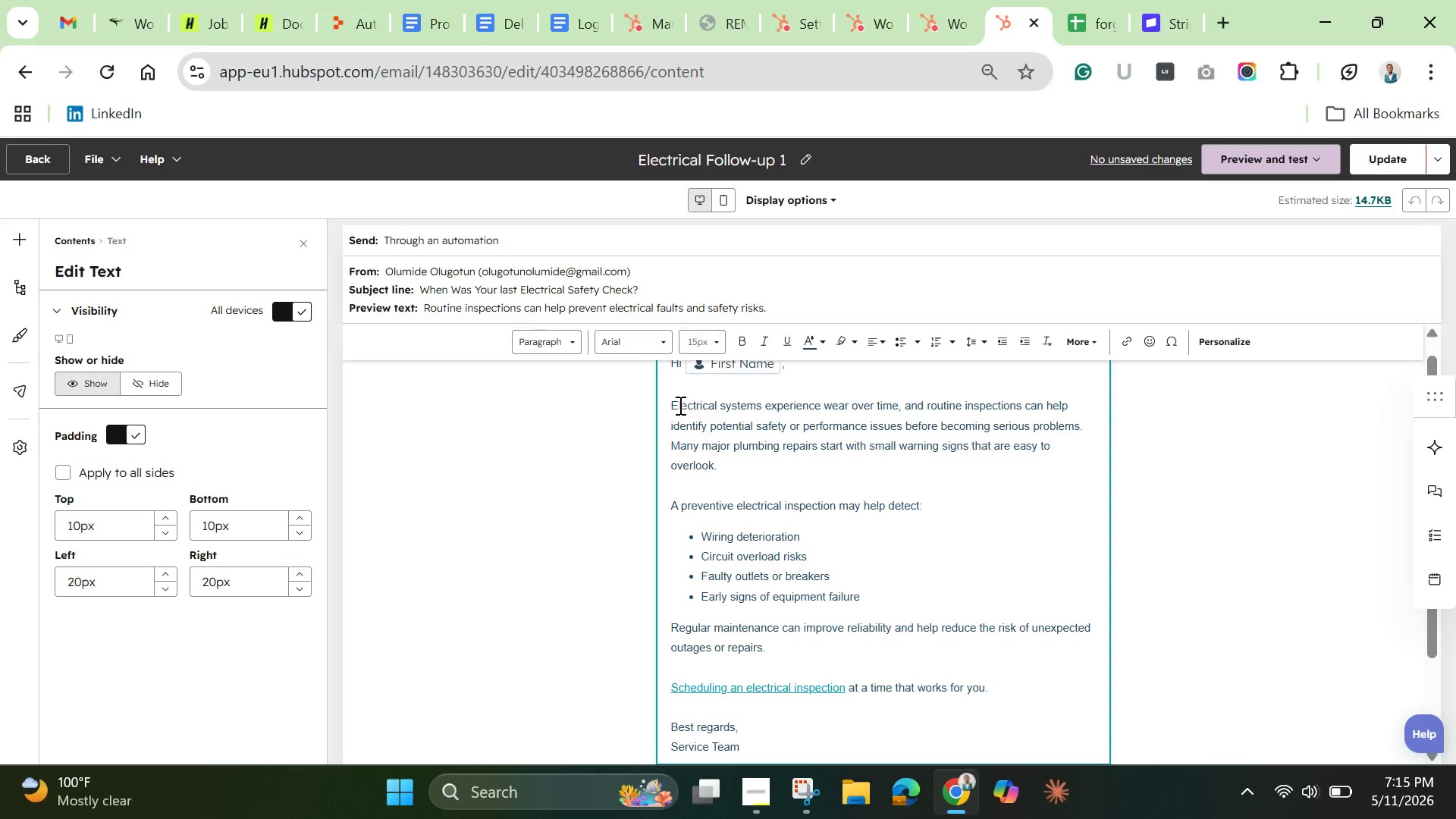 
left_click([682, 405])
 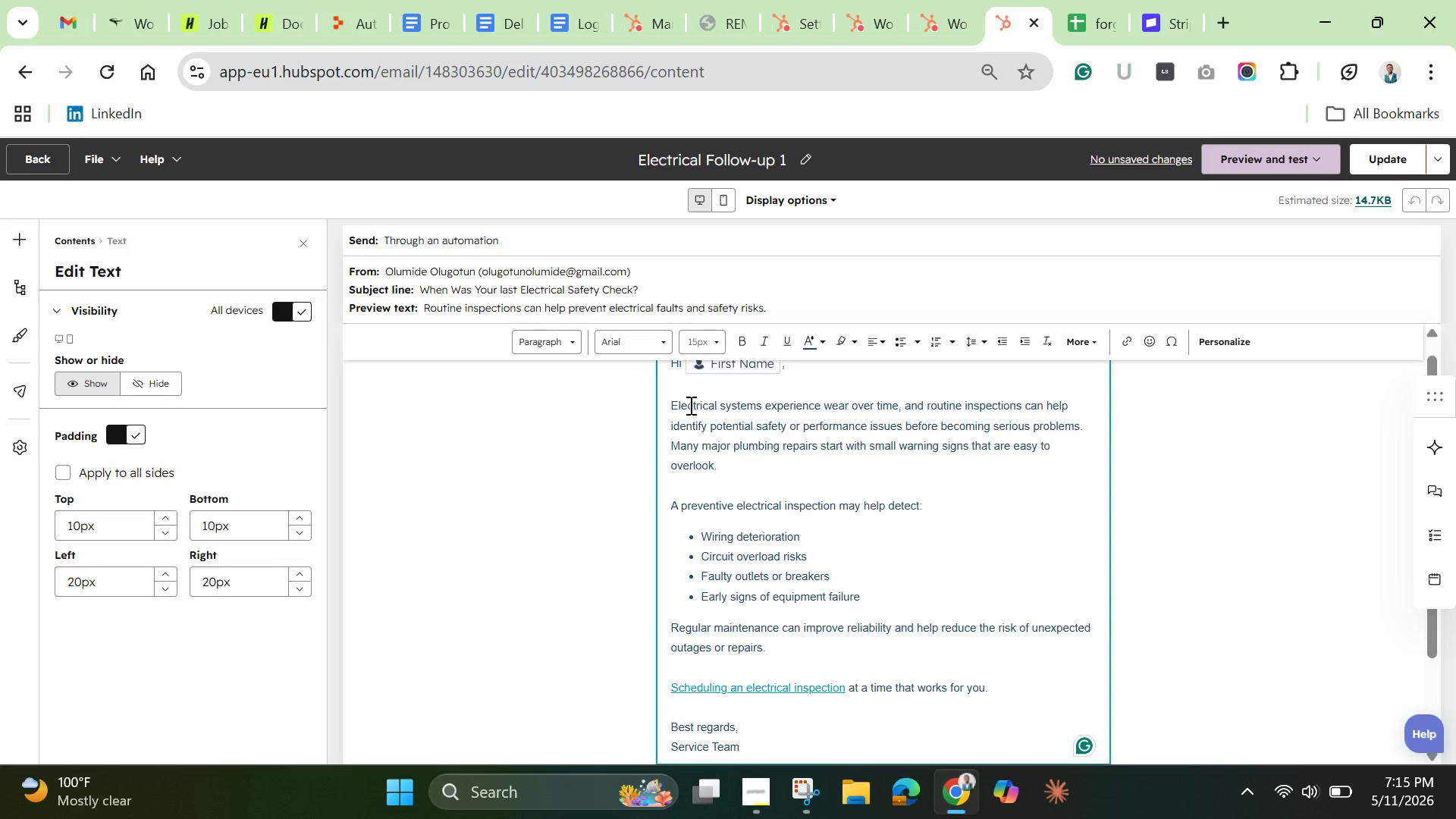 
key(ArrowLeft)
 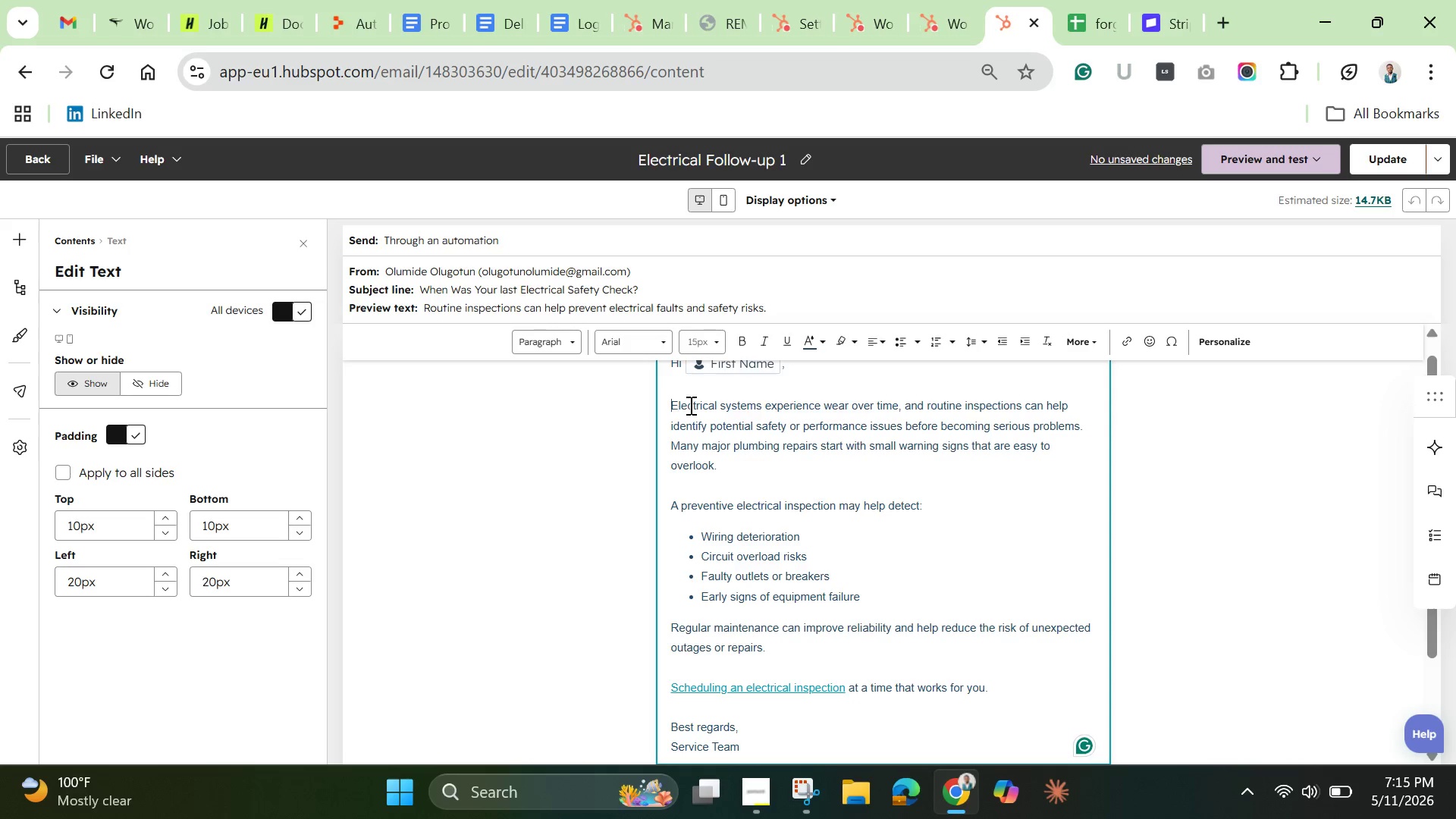 
key(ArrowLeft)
 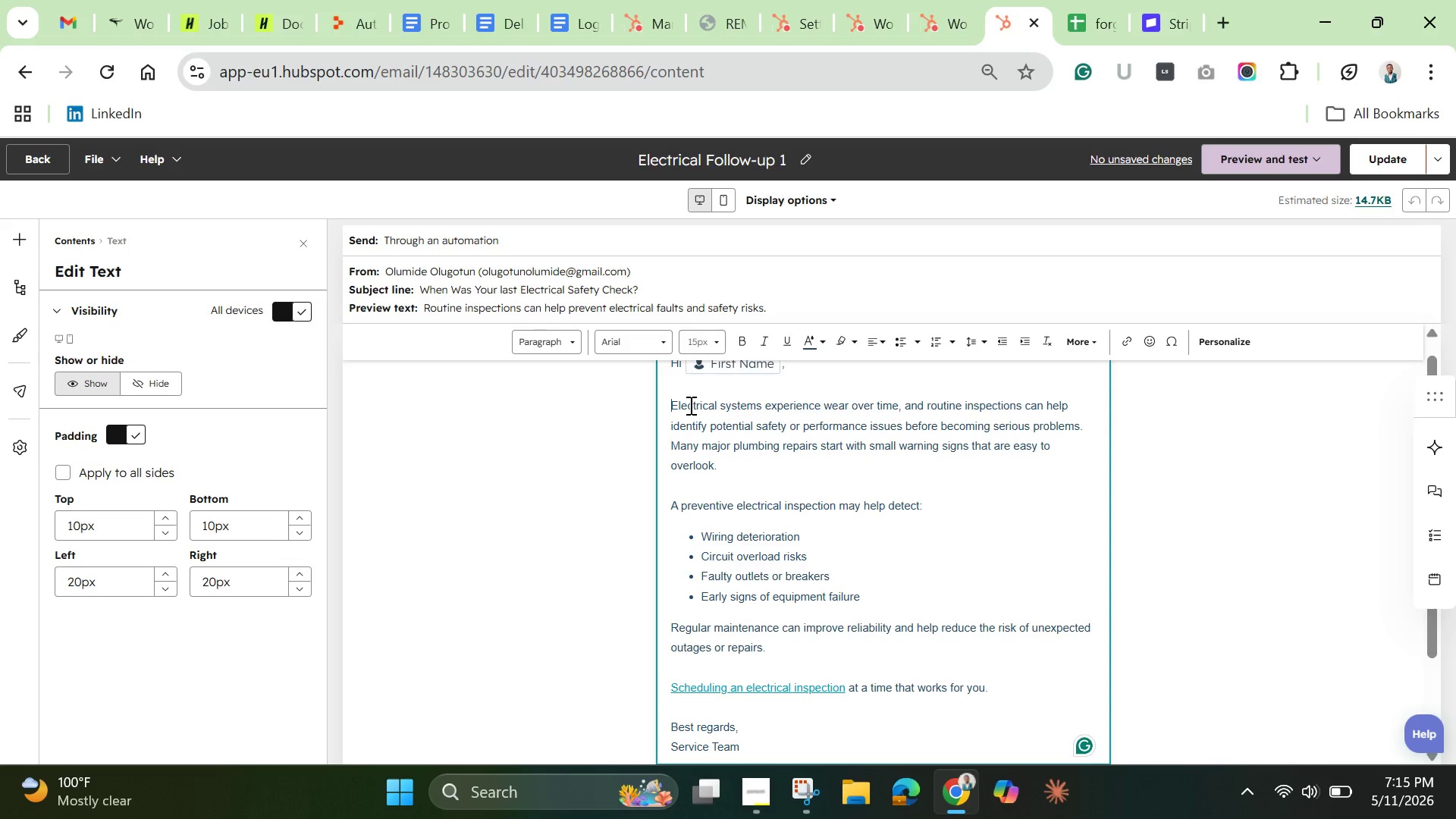 
key(Control+V)
 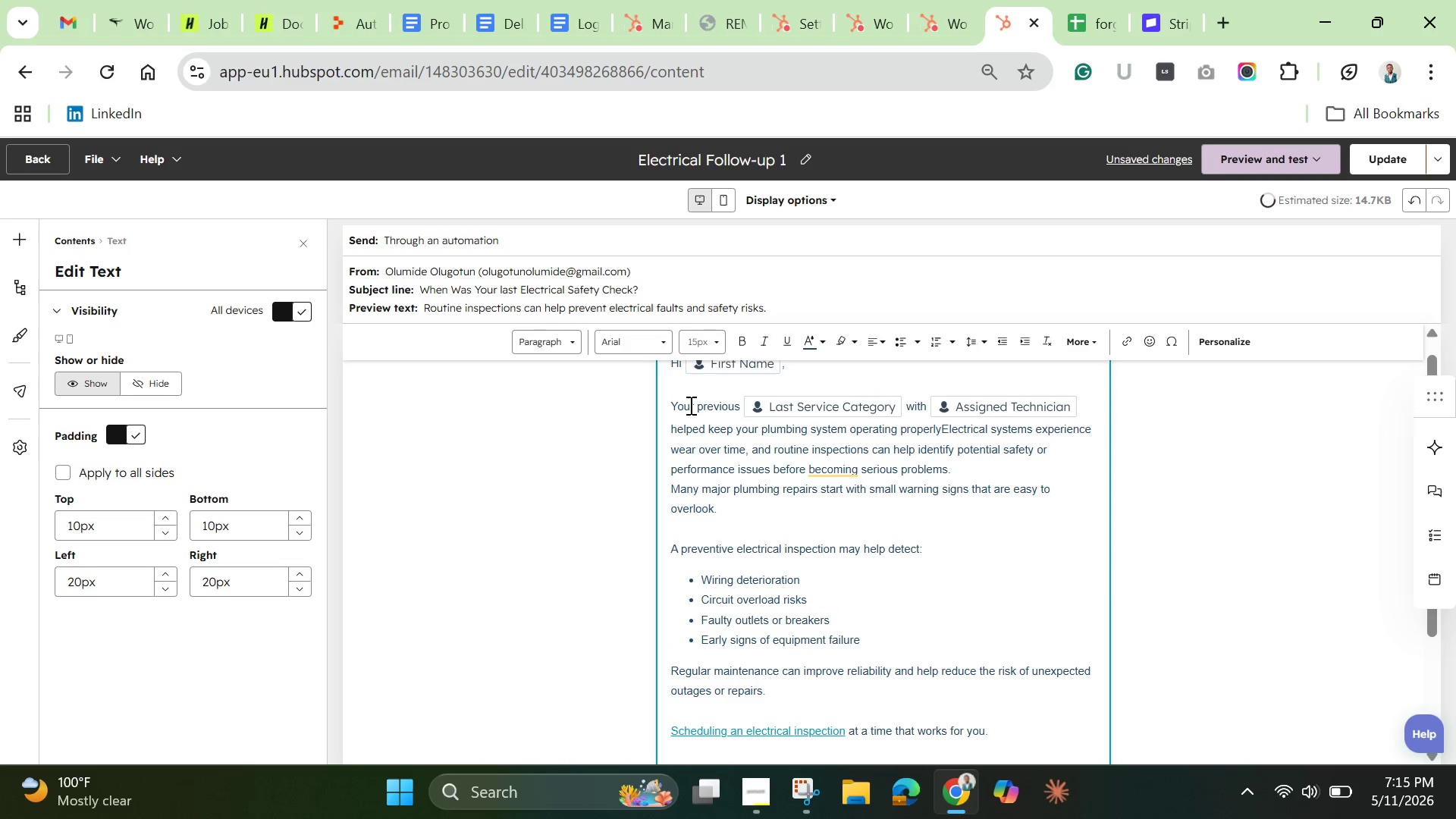 
key(Period)
 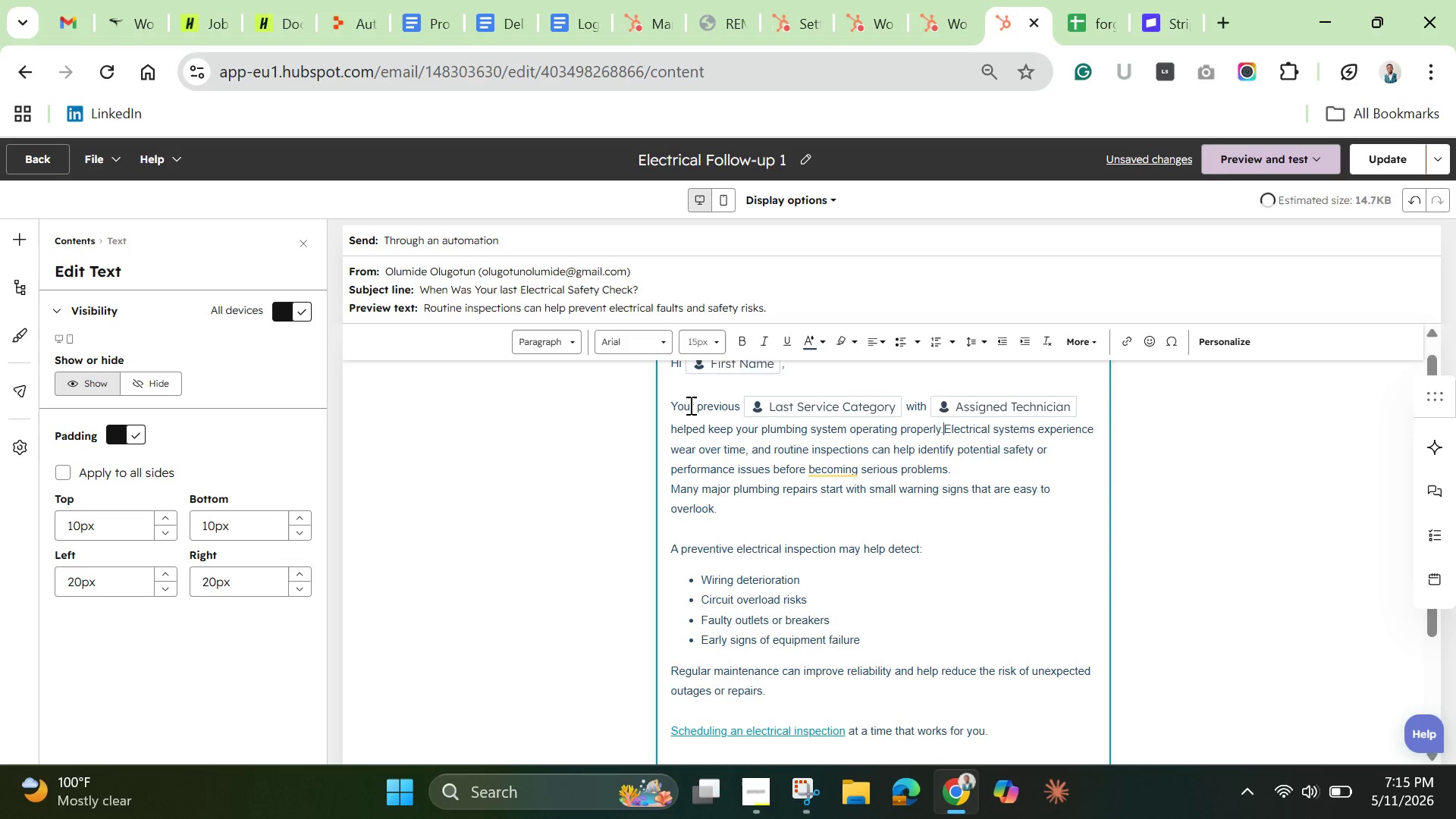 
key(Space)
 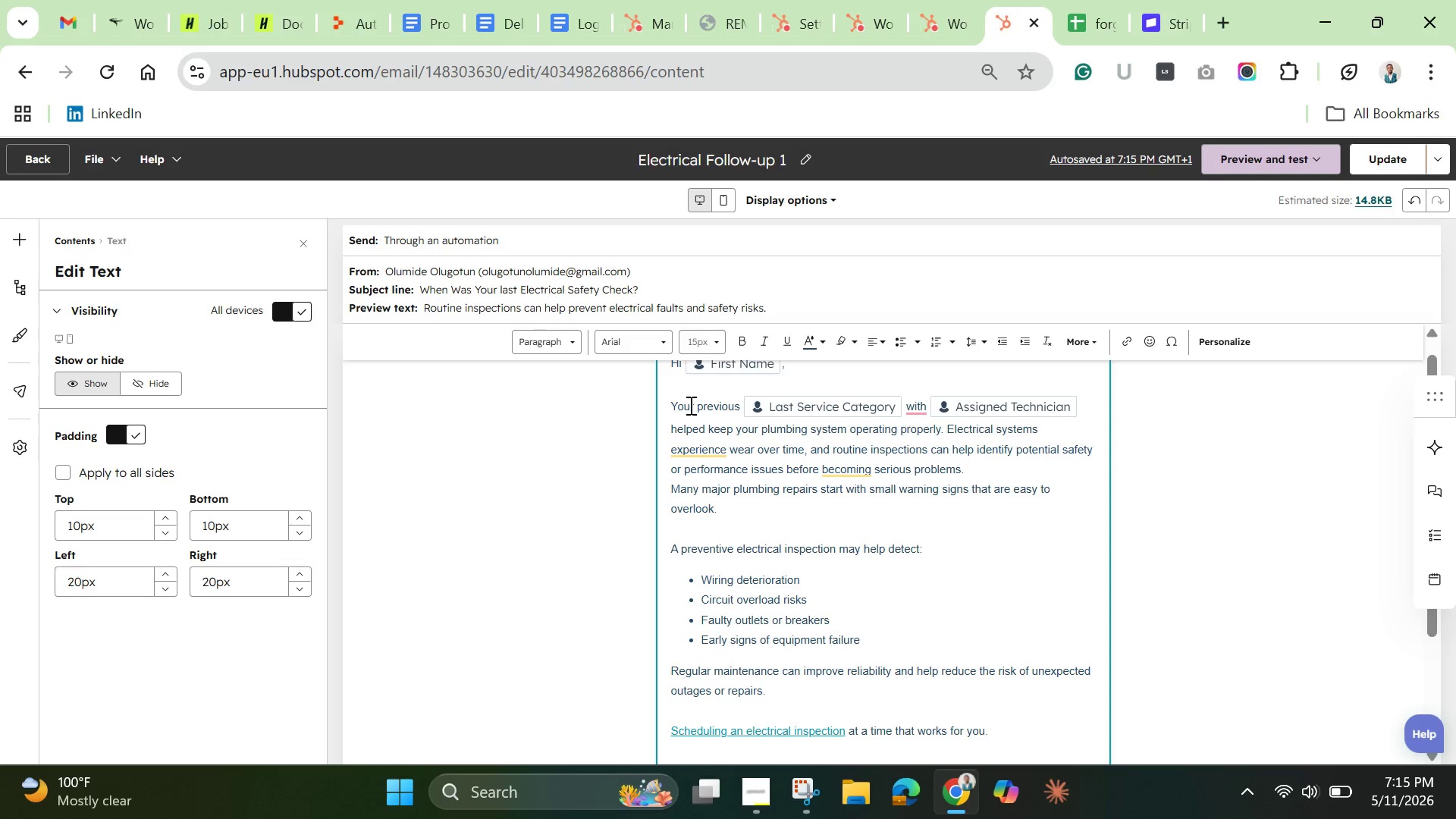 
wait(16.2)
 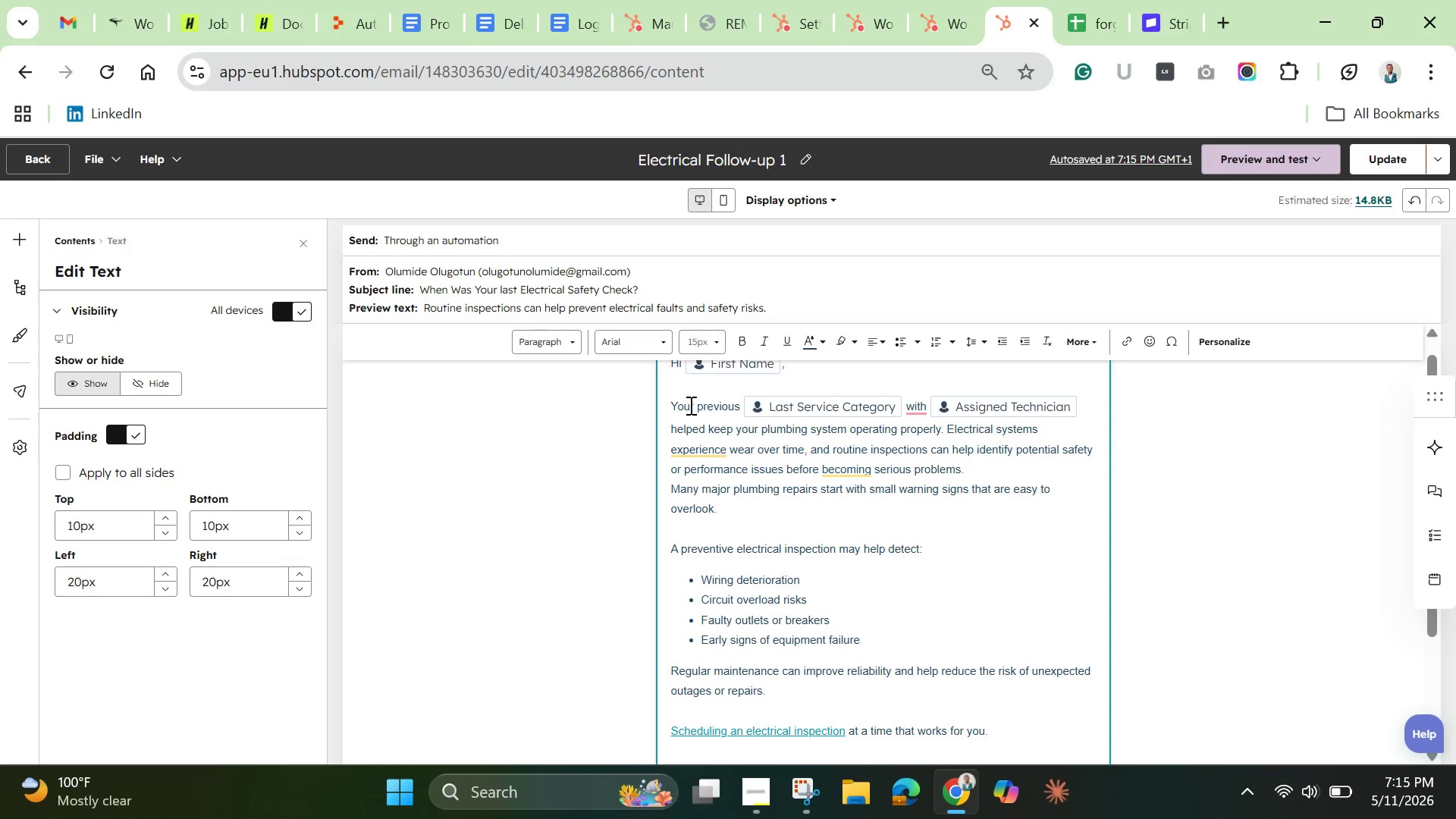 
left_click_drag(start_coordinate=[731, 510], to_coordinate=[669, 493])
 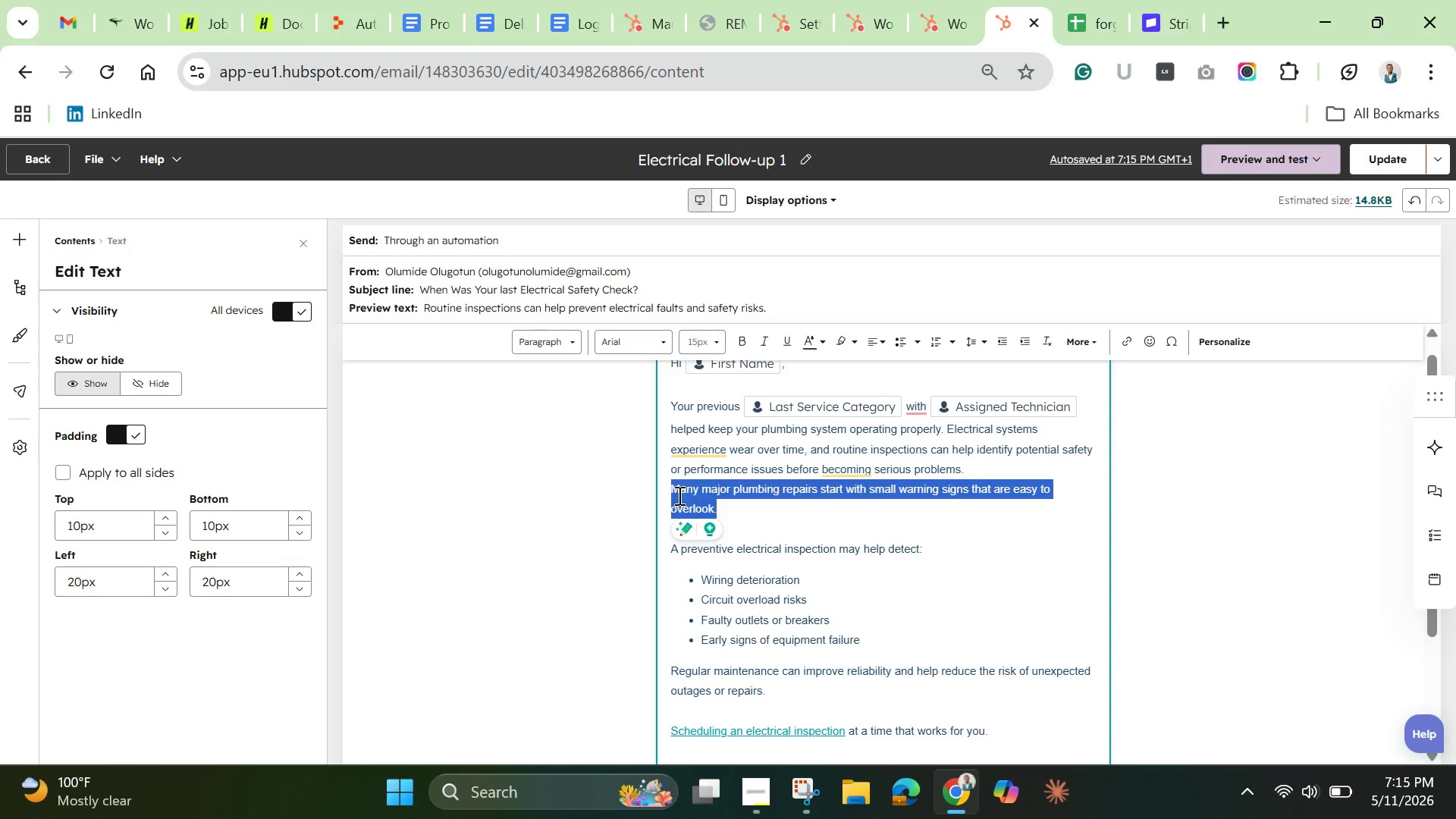 
key(Backspace)
 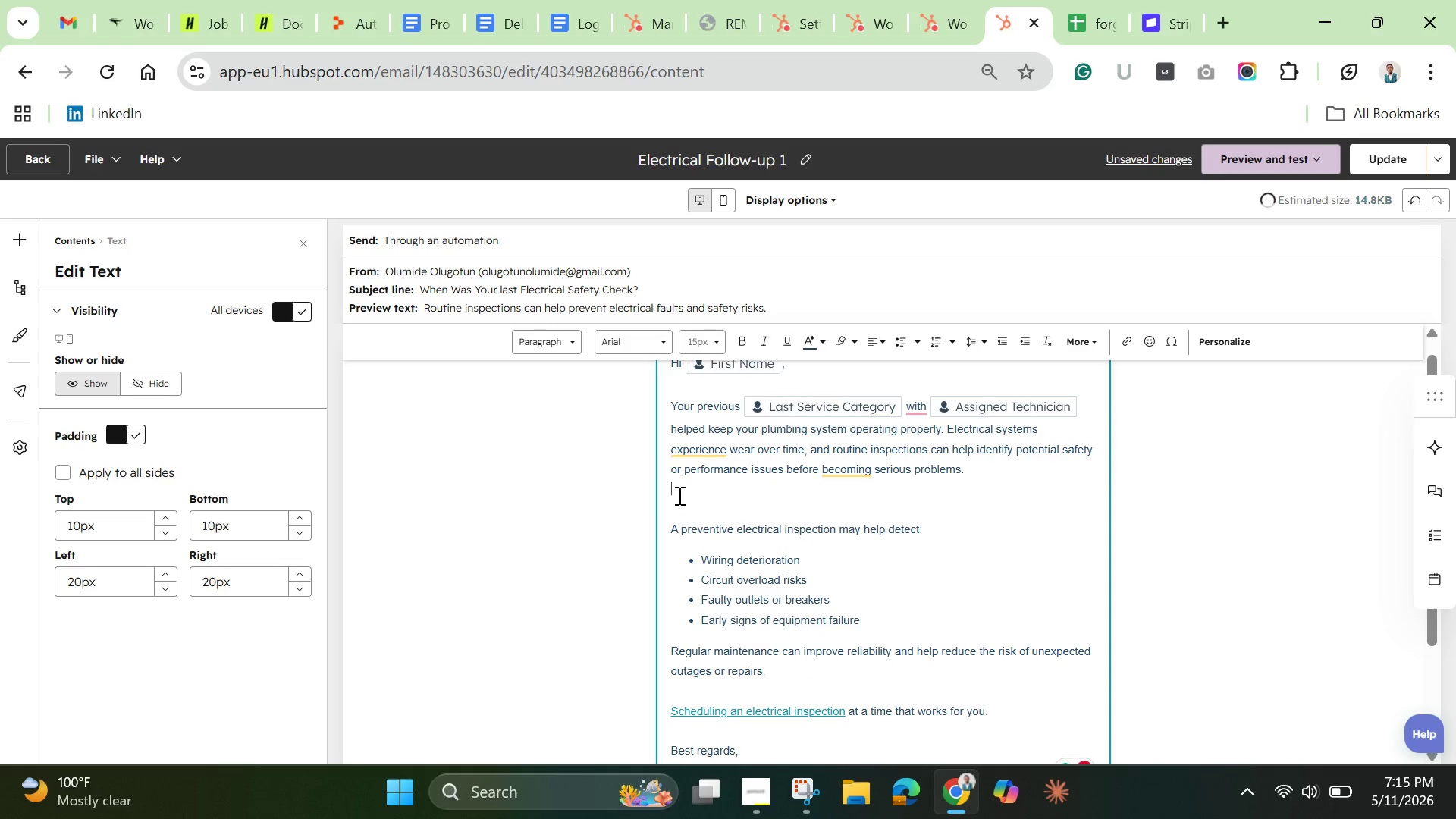 
key(Backspace)
 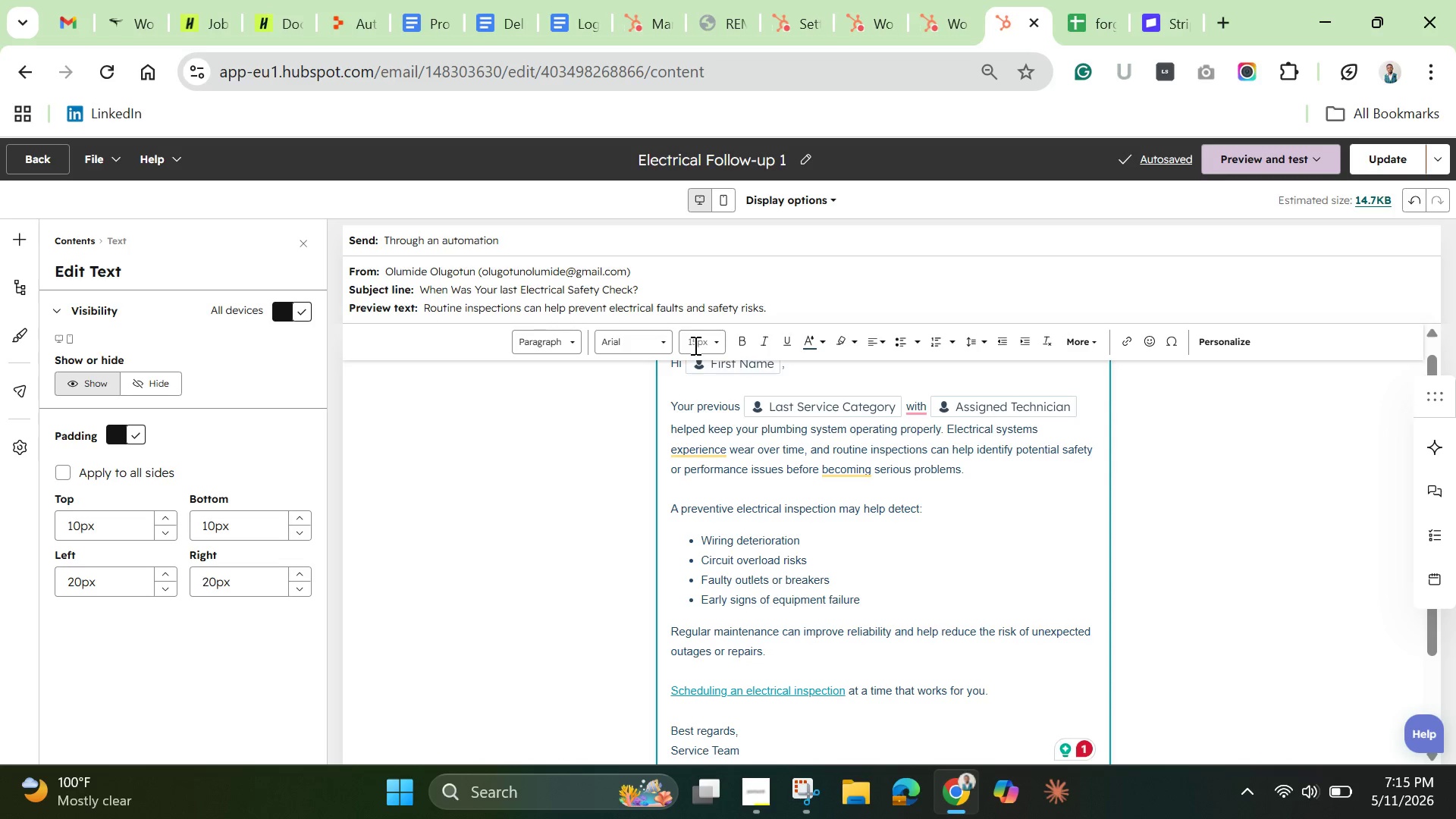 
wait(13.05)
 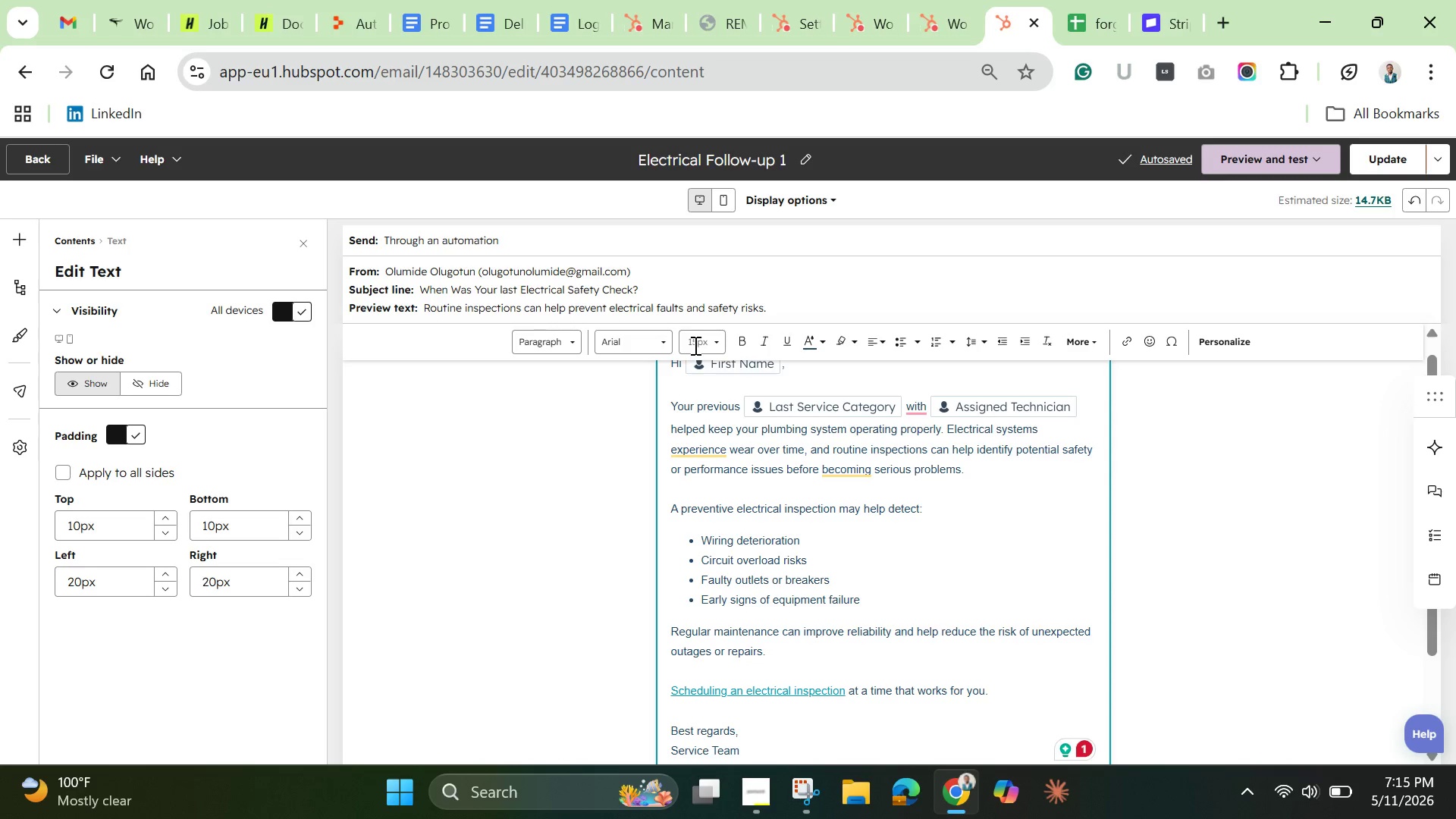 
left_click([736, 437])
 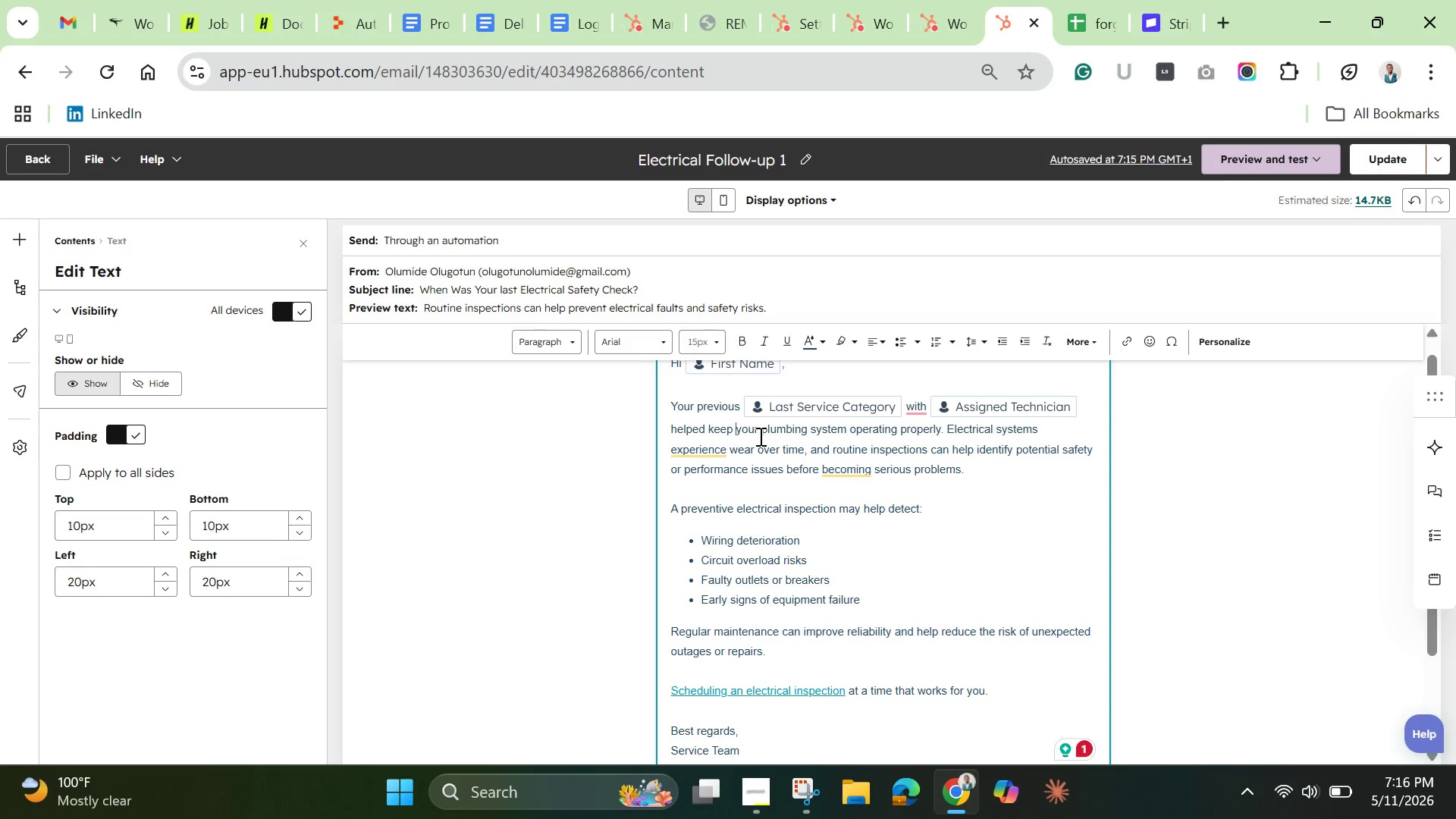 
key(Backspace)
key(Backspace)
key(Backspace)
key(Backspace)
key(Backspace)
type(ensure your electric )
key(Backspace)
type(al system wasn)
key(Backspace)
type( operating safe)
 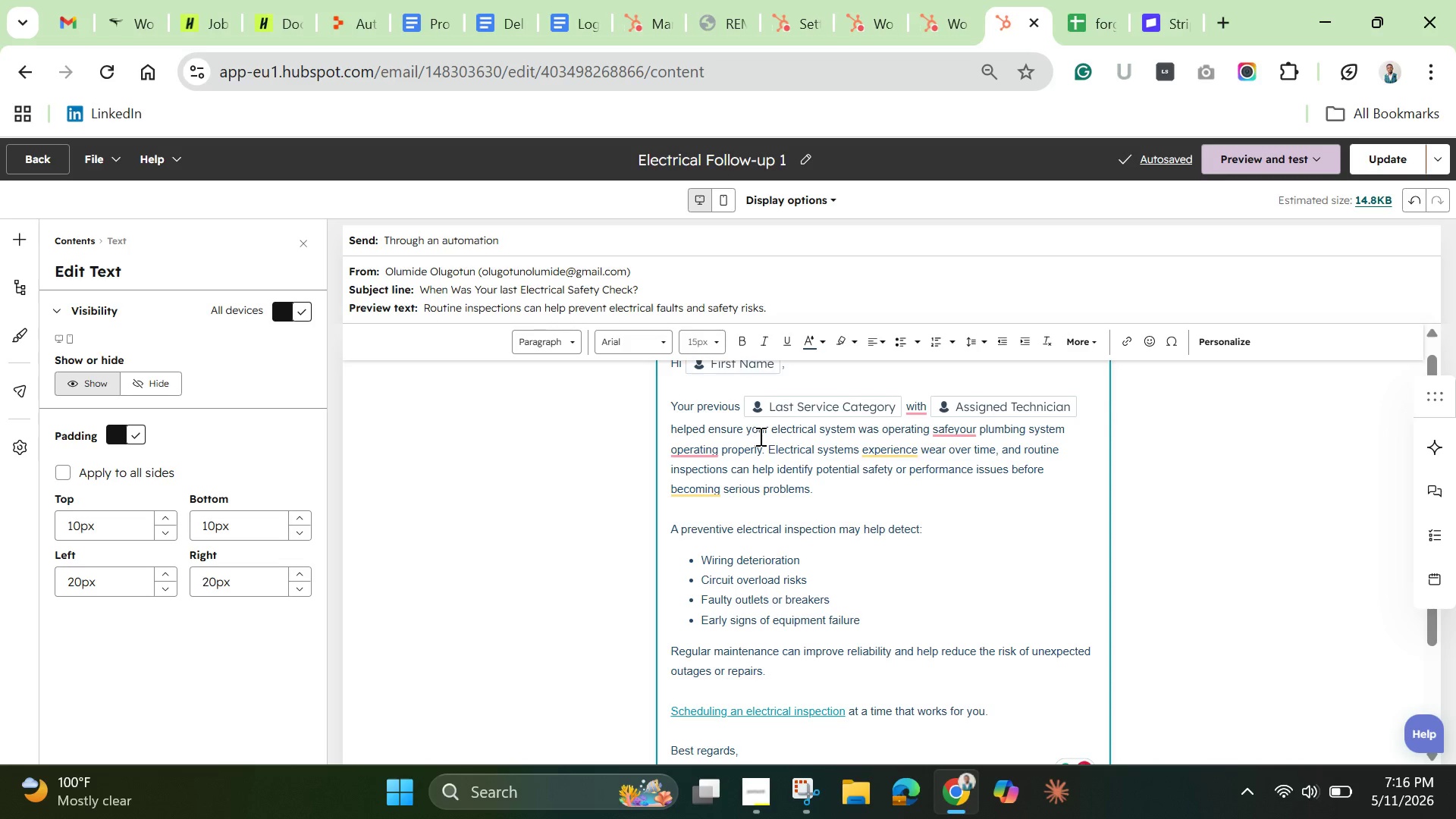 
type(ly. )
 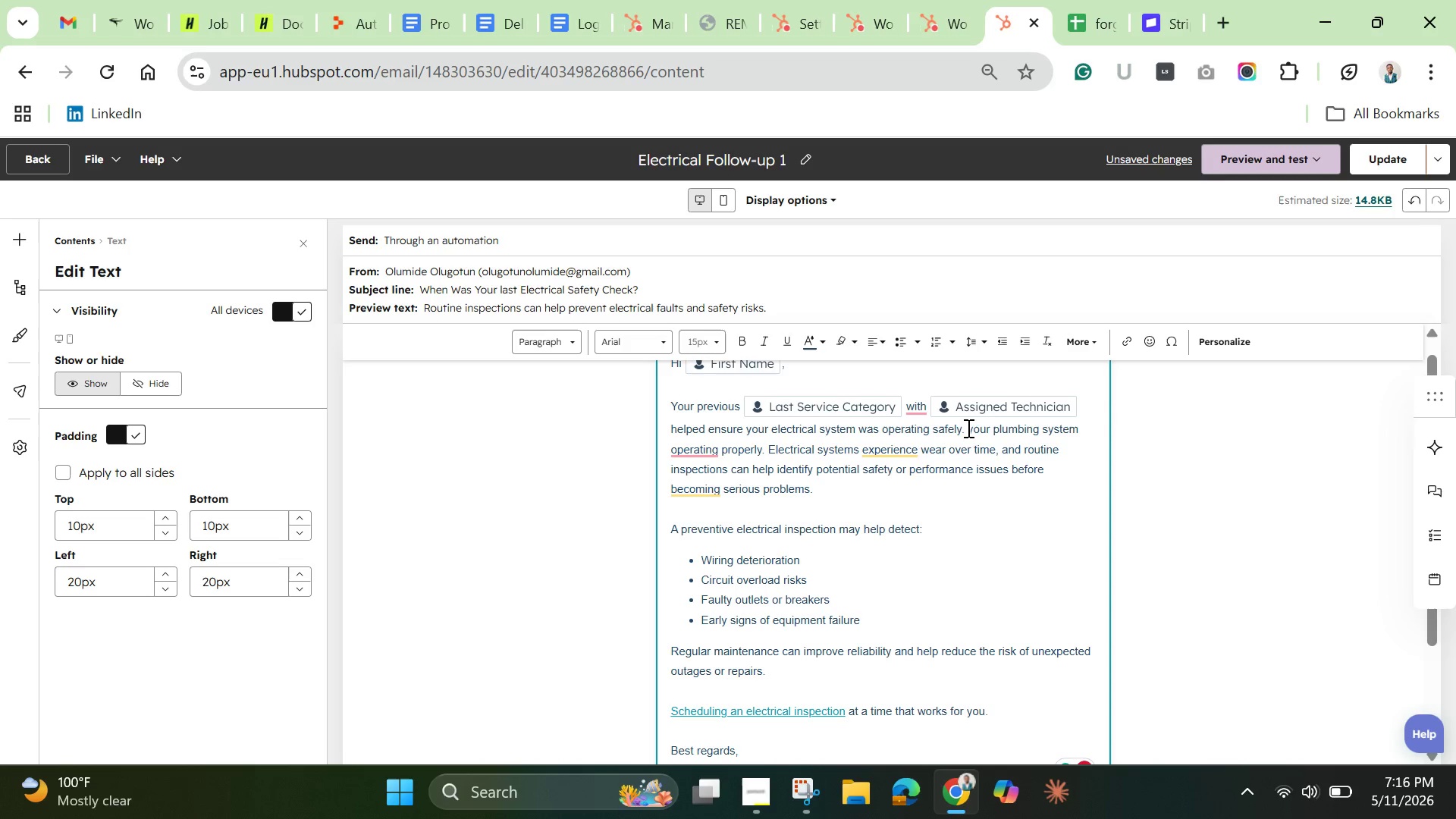 
wait(5.44)
 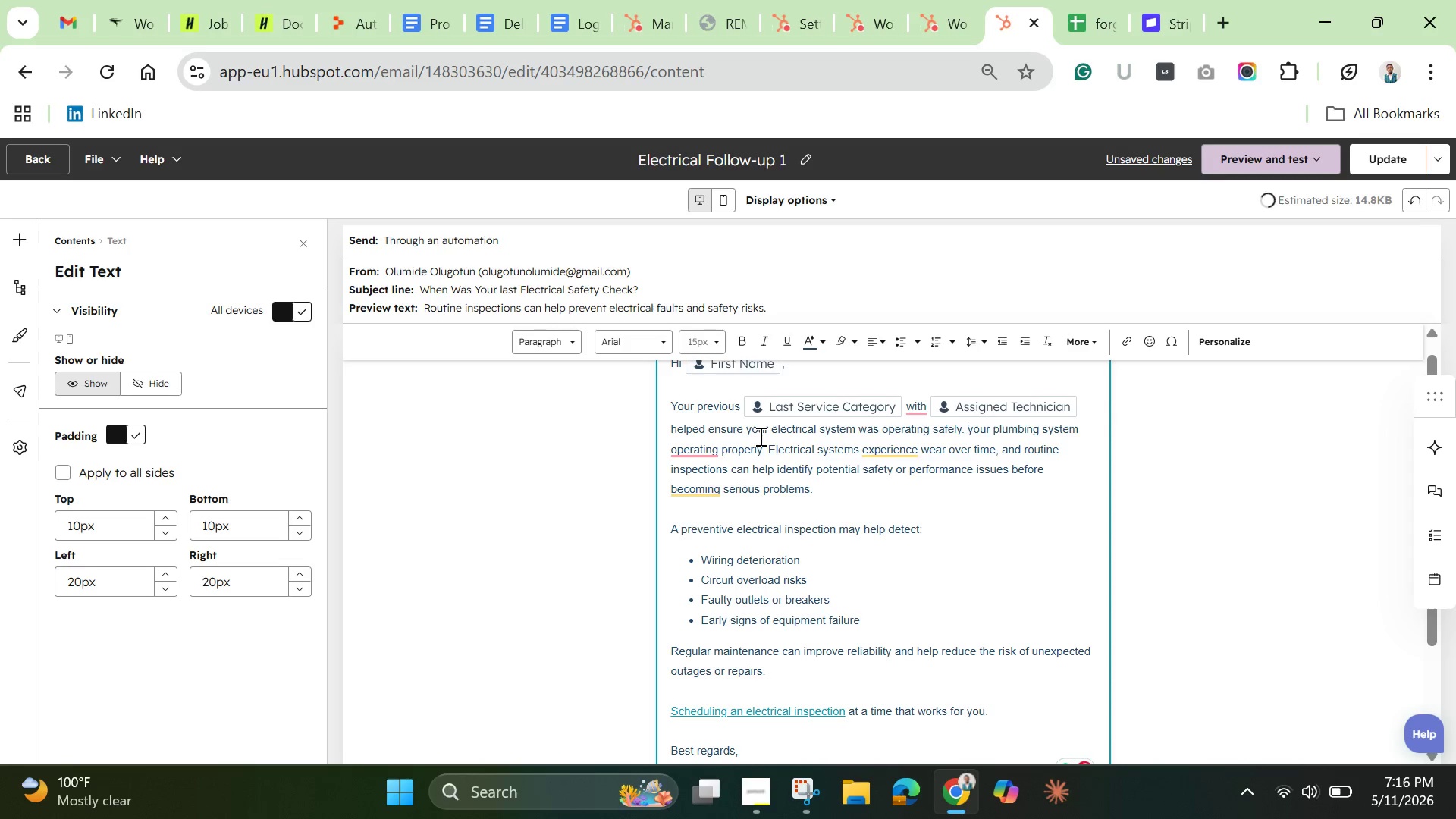 
left_click_drag(start_coordinate=[967, 431], to_coordinate=[765, 453])